 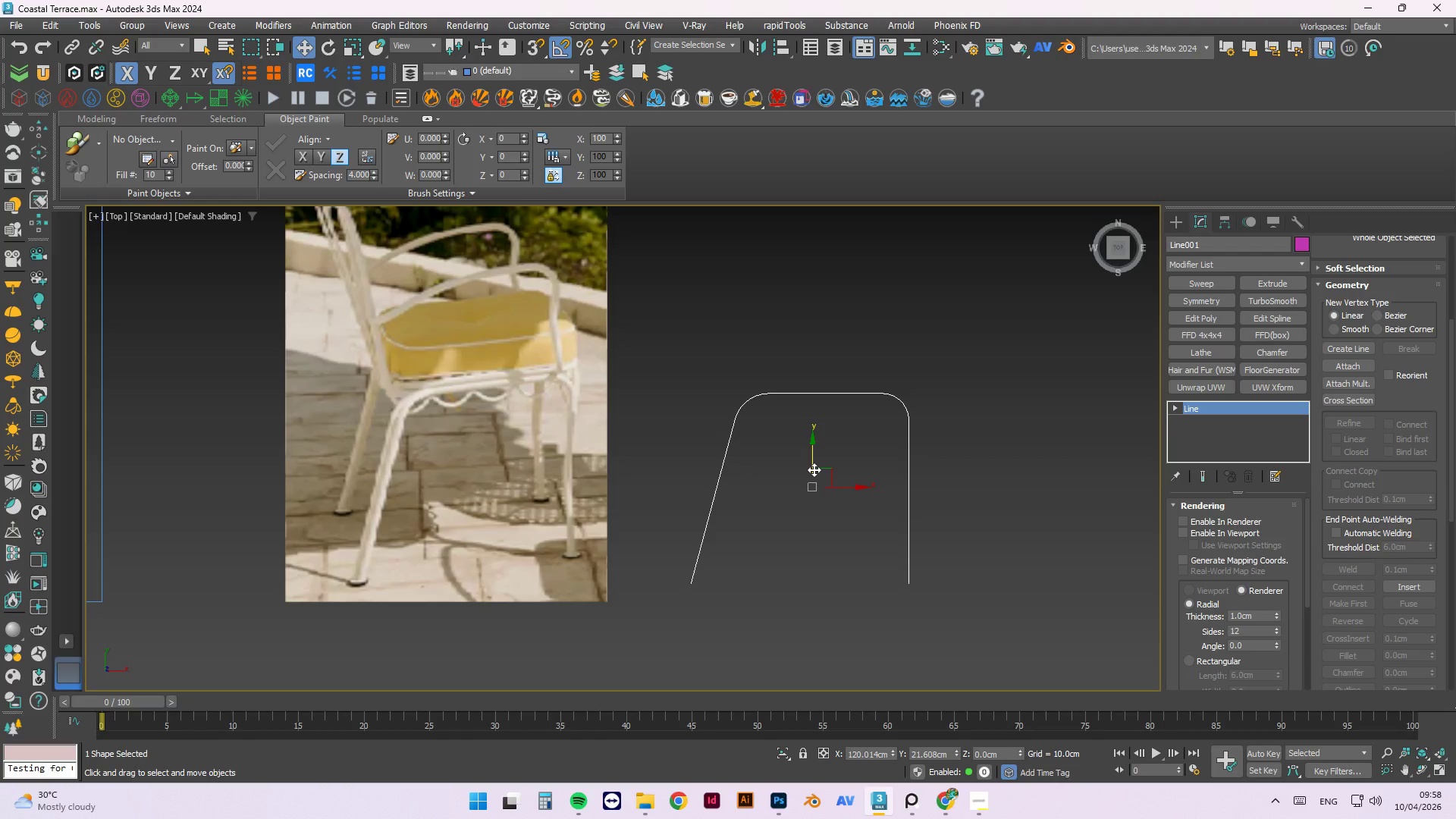 
scroll: coordinate [802, 583], scroll_direction: none, amount: 0.0
 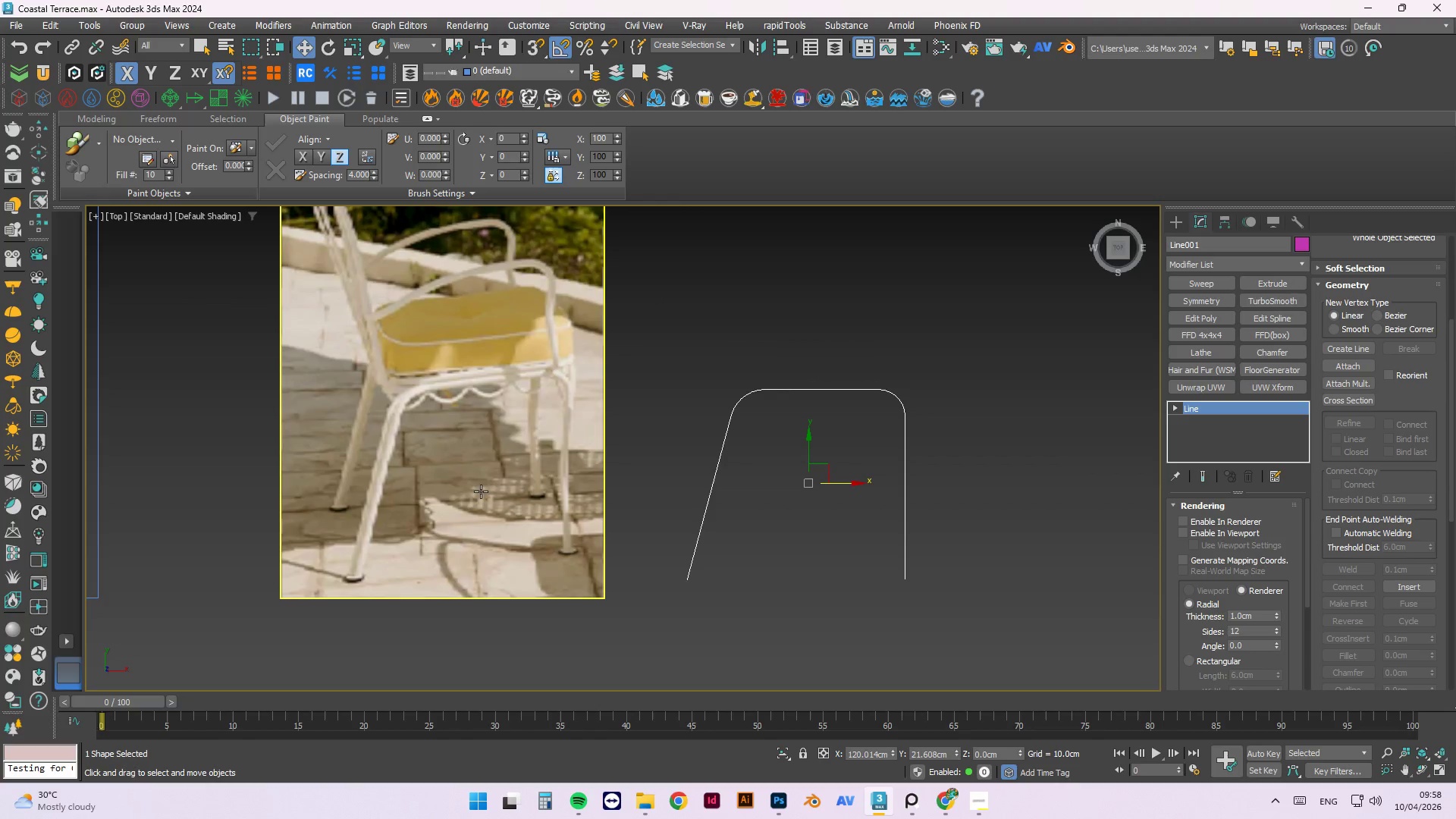 
scroll: coordinate [317, 587], scroll_direction: up, amount: 5.0
 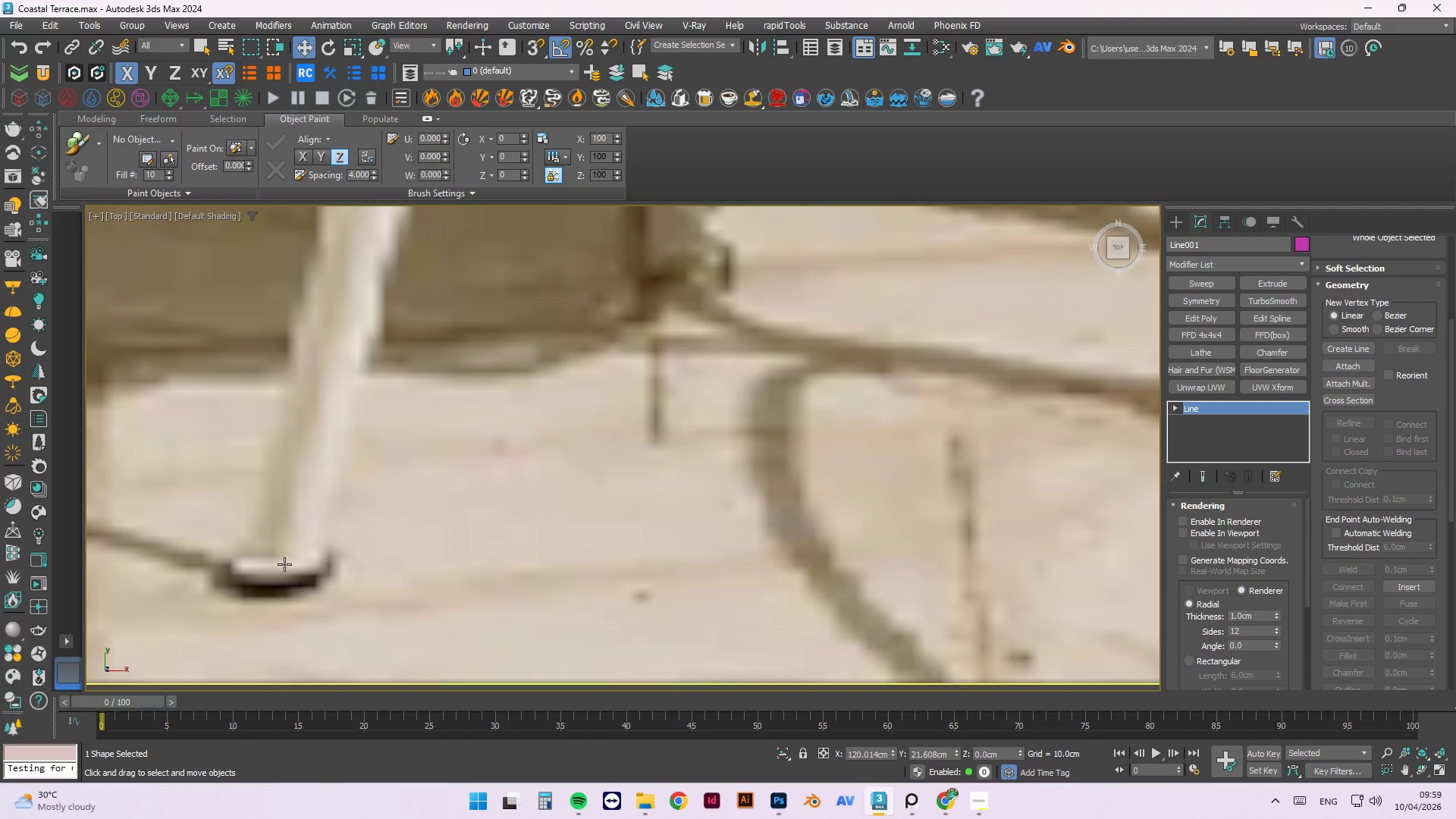 
scroll: coordinate [337, 495], scroll_direction: down, amount: 5.0
 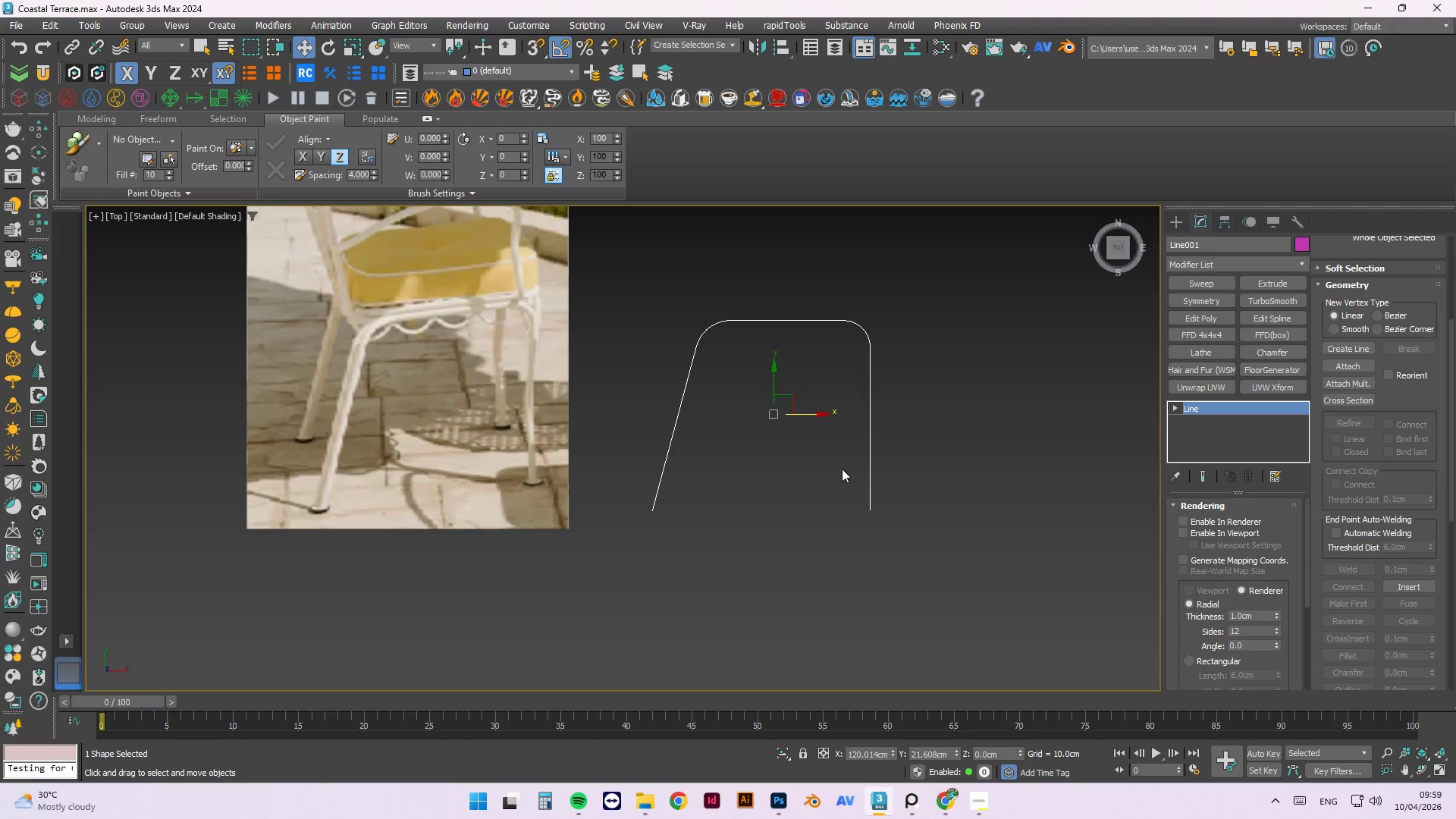 
scroll: coordinate [790, 417], scroll_direction: up, amount: 1.0
 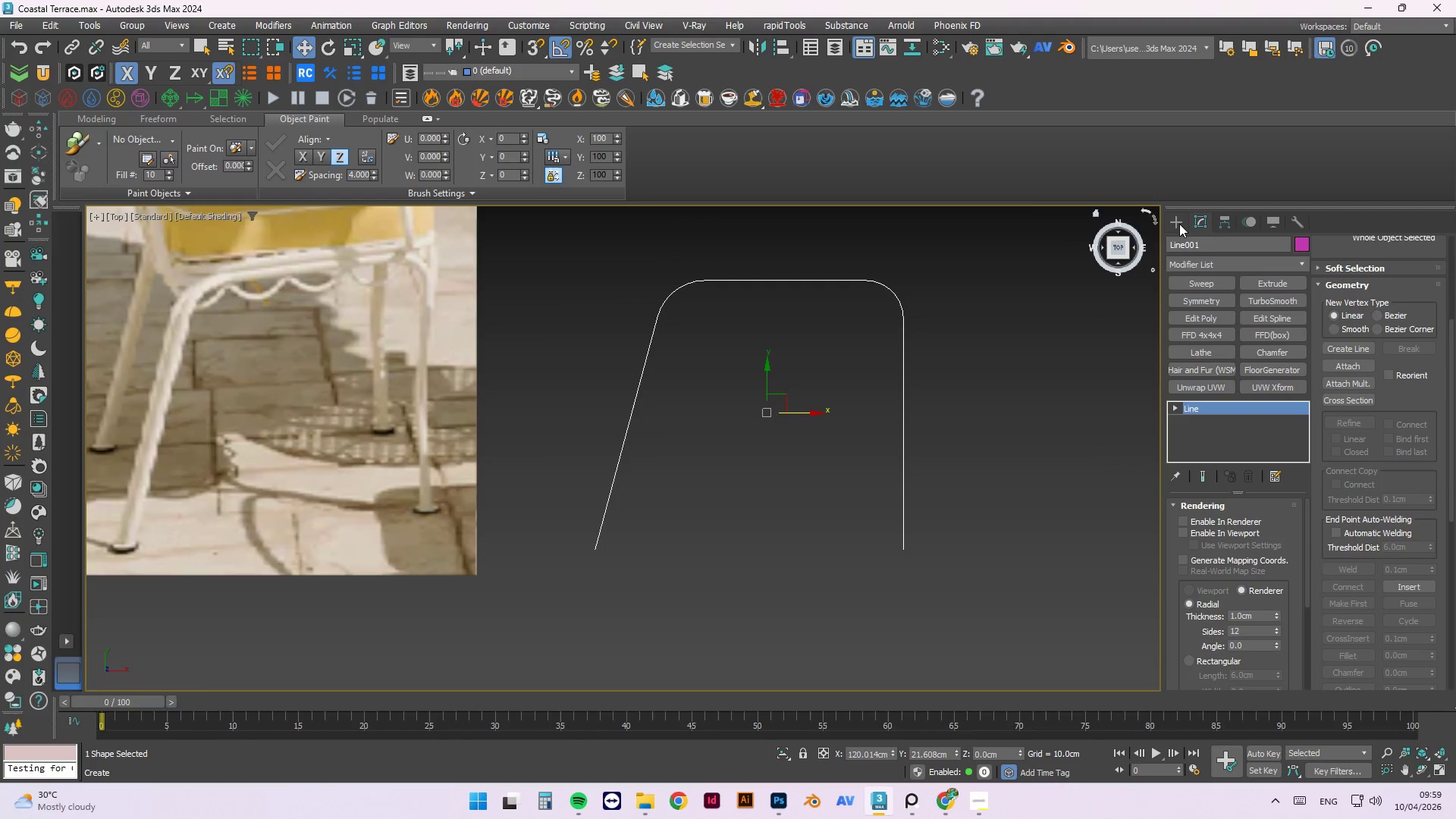 
left_click([1181, 224])
 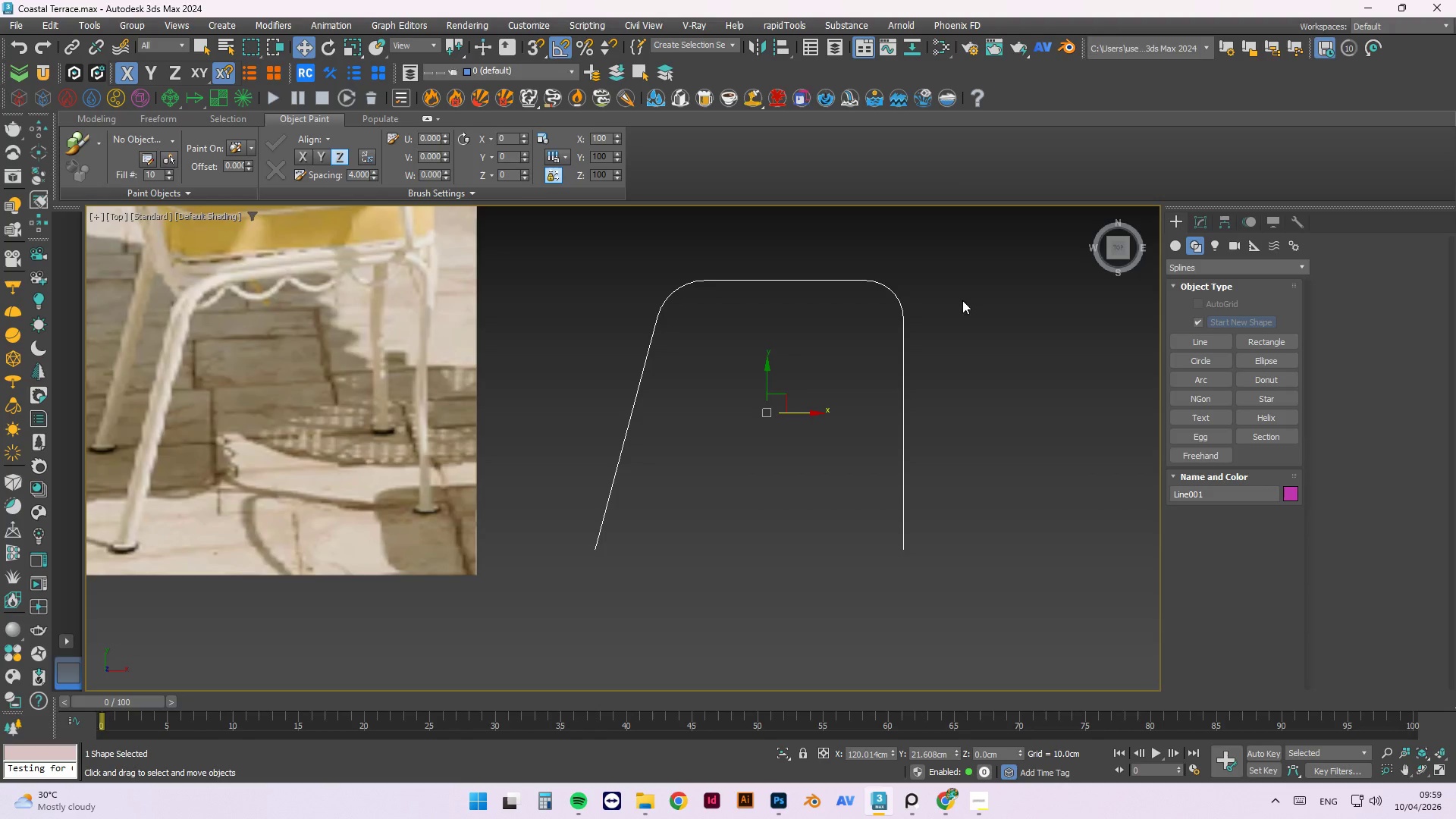 
left_click([945, 251])
 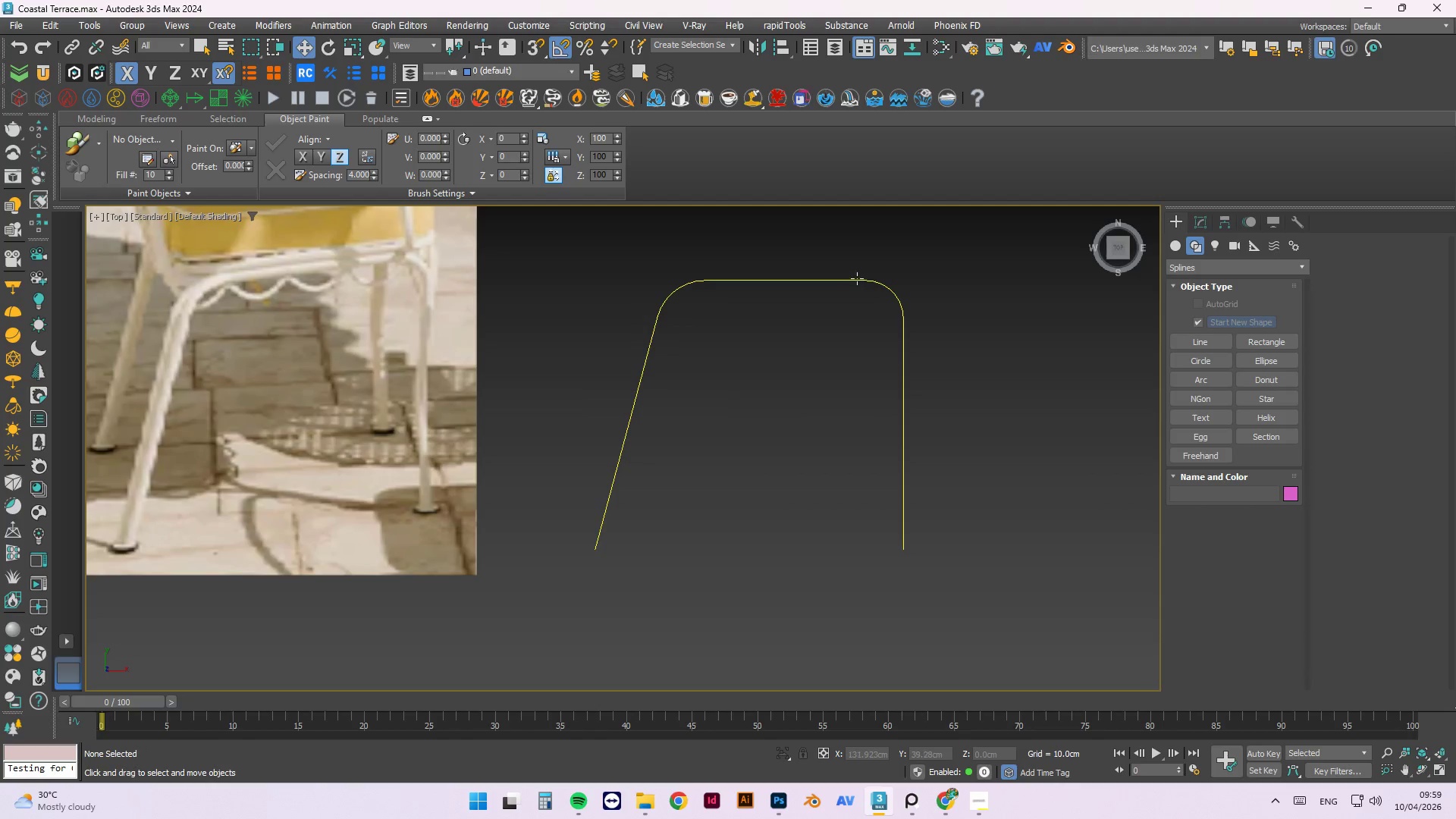 
left_click([856, 278])
 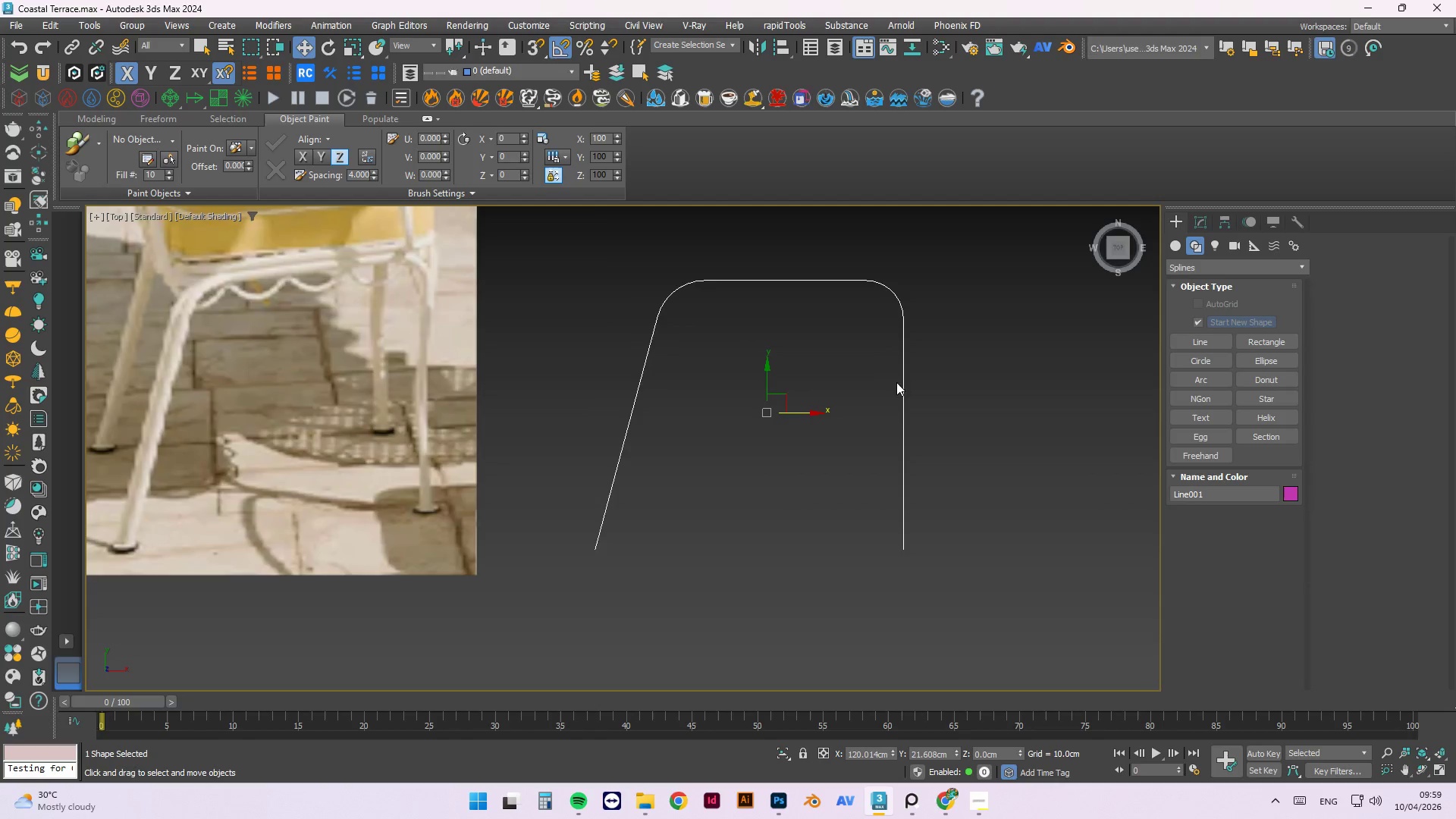 
scroll: coordinate [917, 438], scroll_direction: down, amount: 3.0
 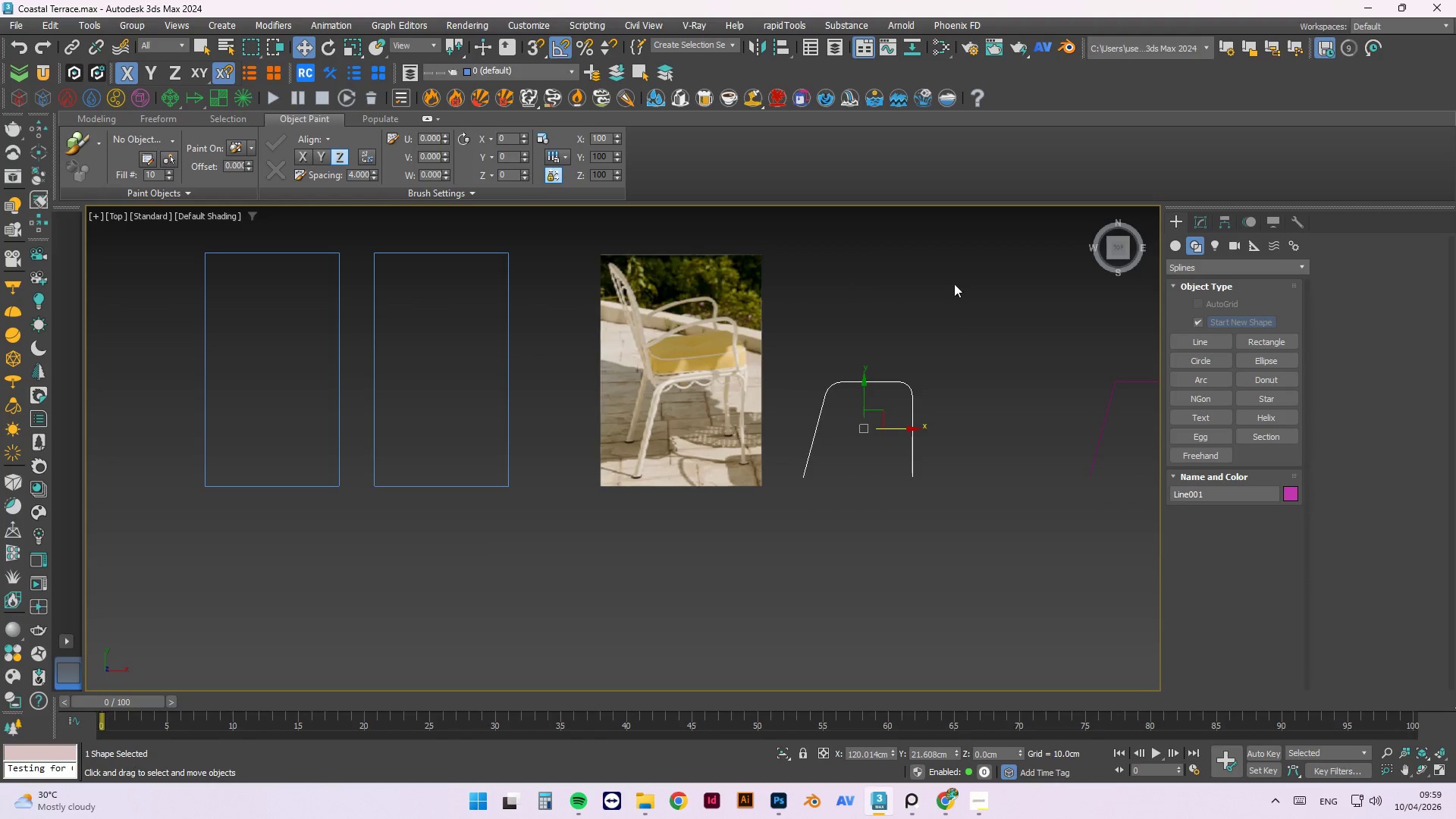 
left_click_drag(start_coordinate=[962, 269], to_coordinate=[647, 537])
 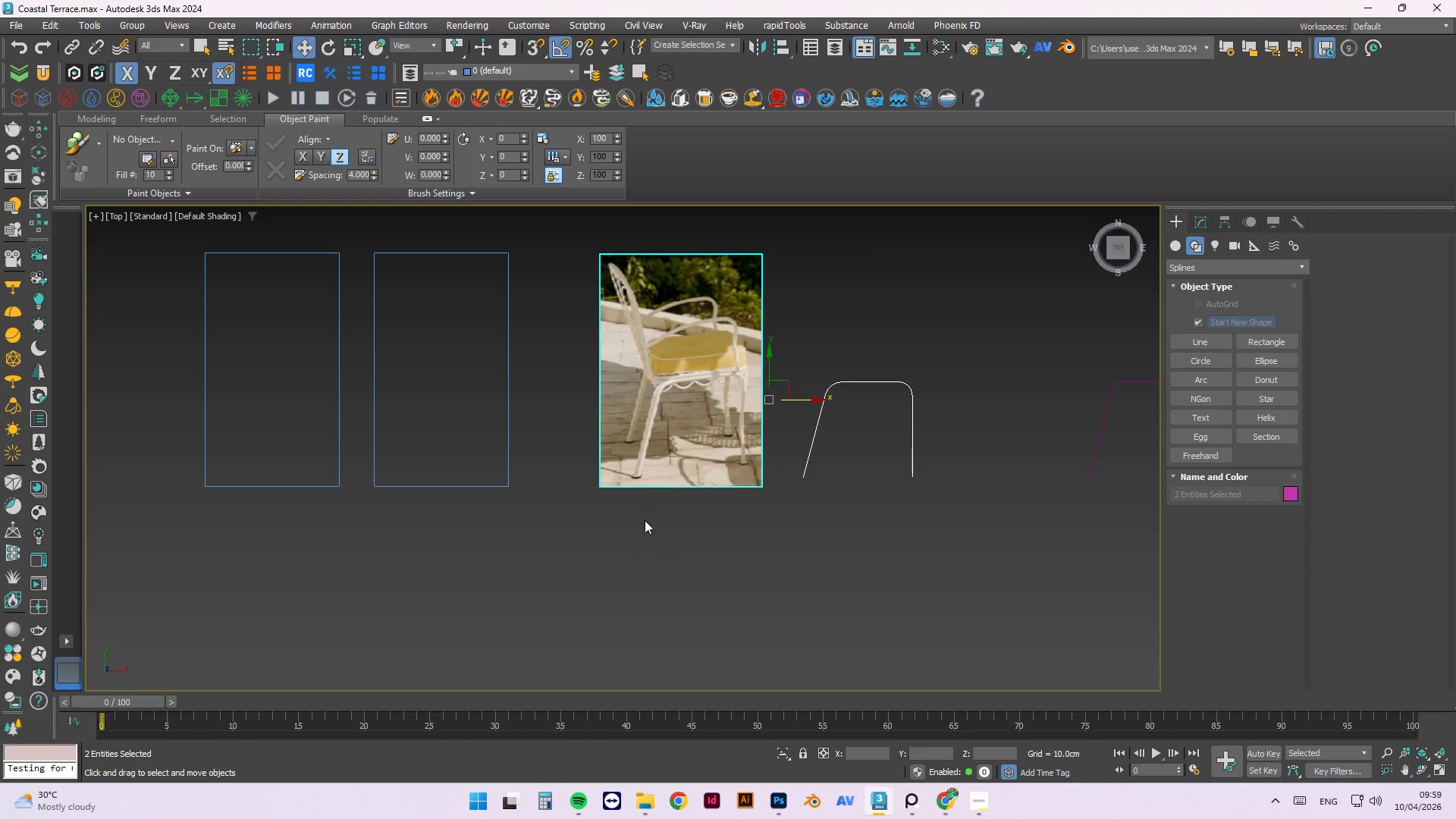 
scroll: coordinate [613, 466], scroll_direction: down, amount: 2.0
 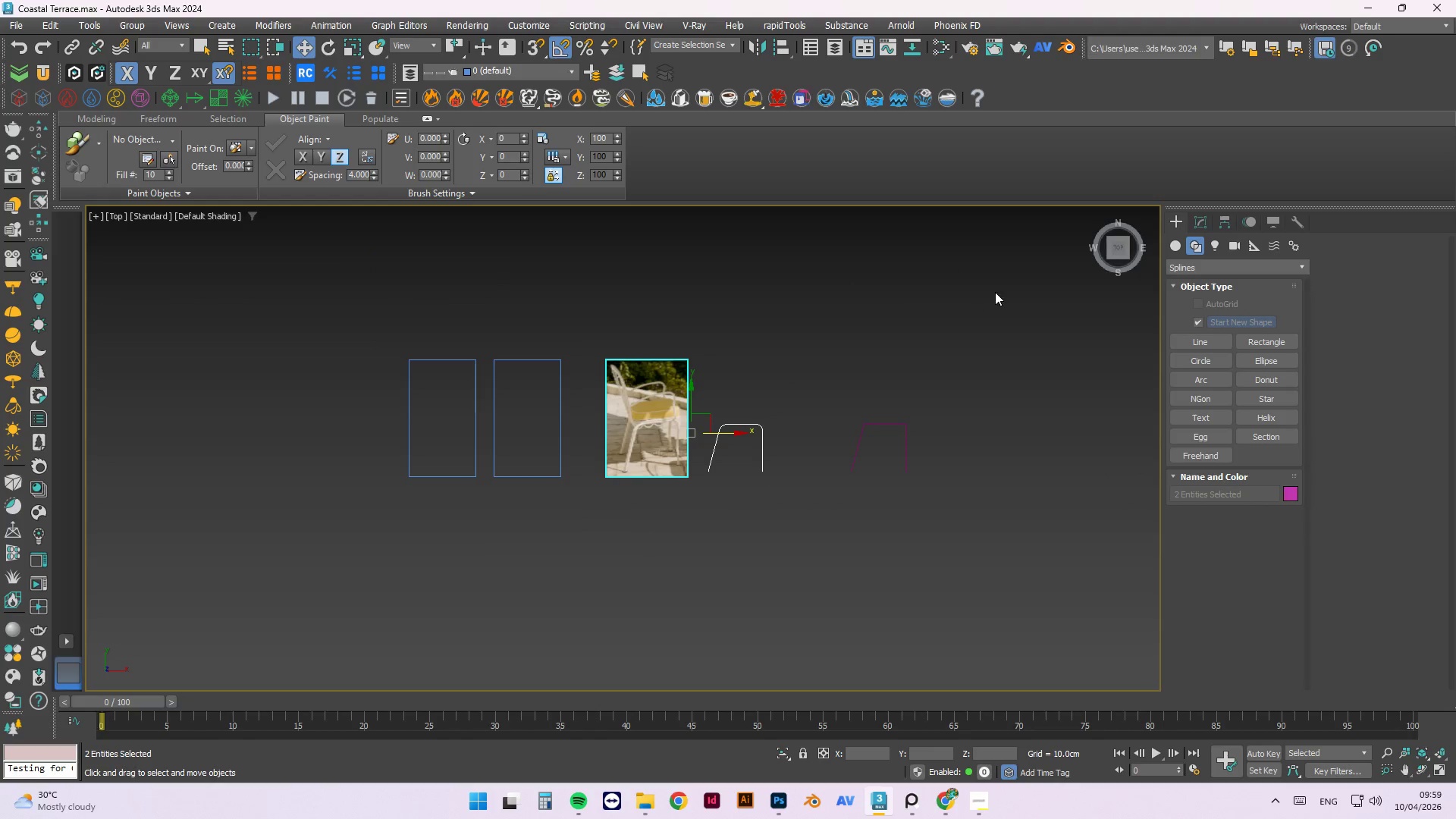 
left_click_drag(start_coordinate=[994, 294], to_coordinate=[286, 563])
 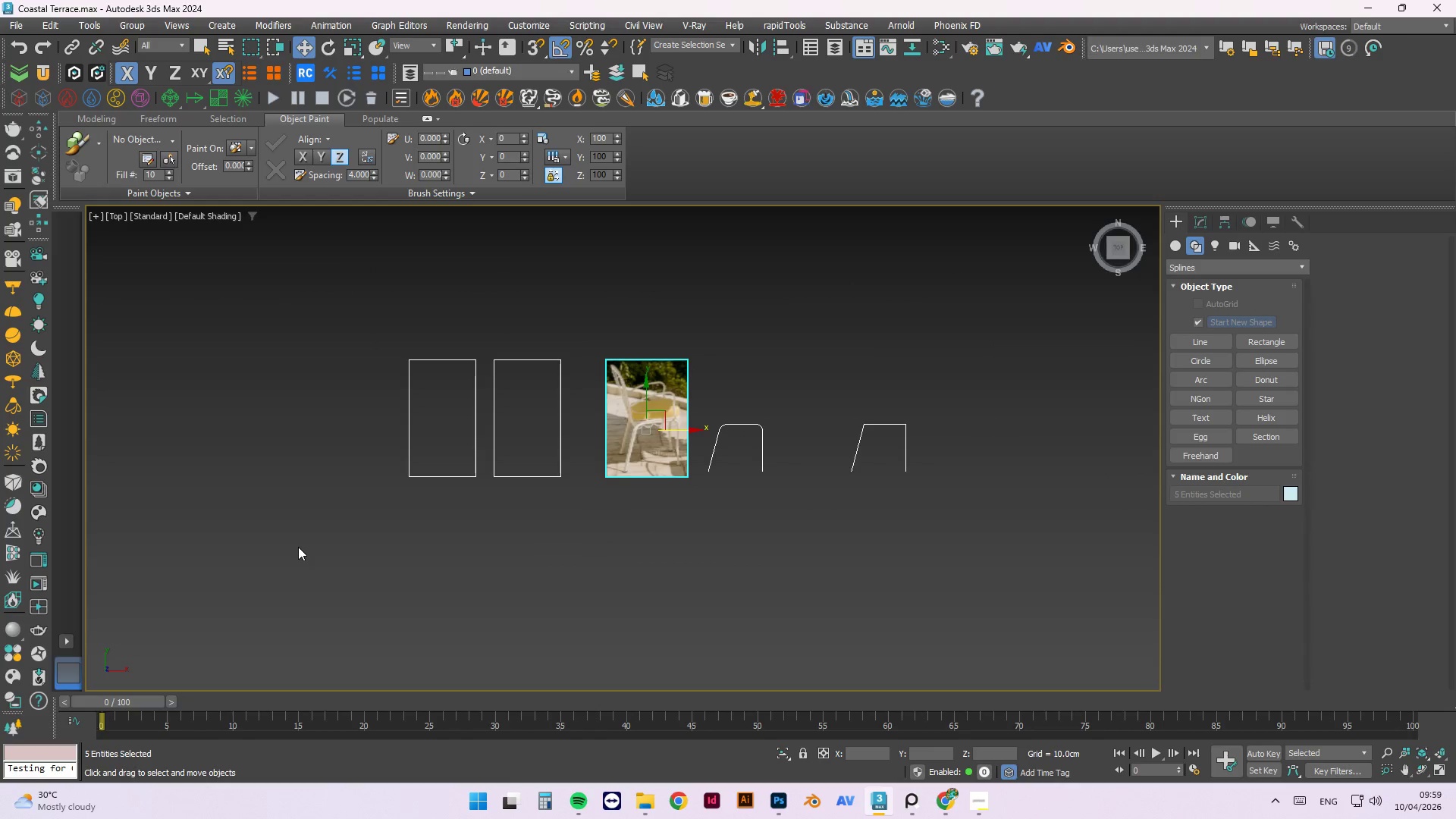 
key(F)
 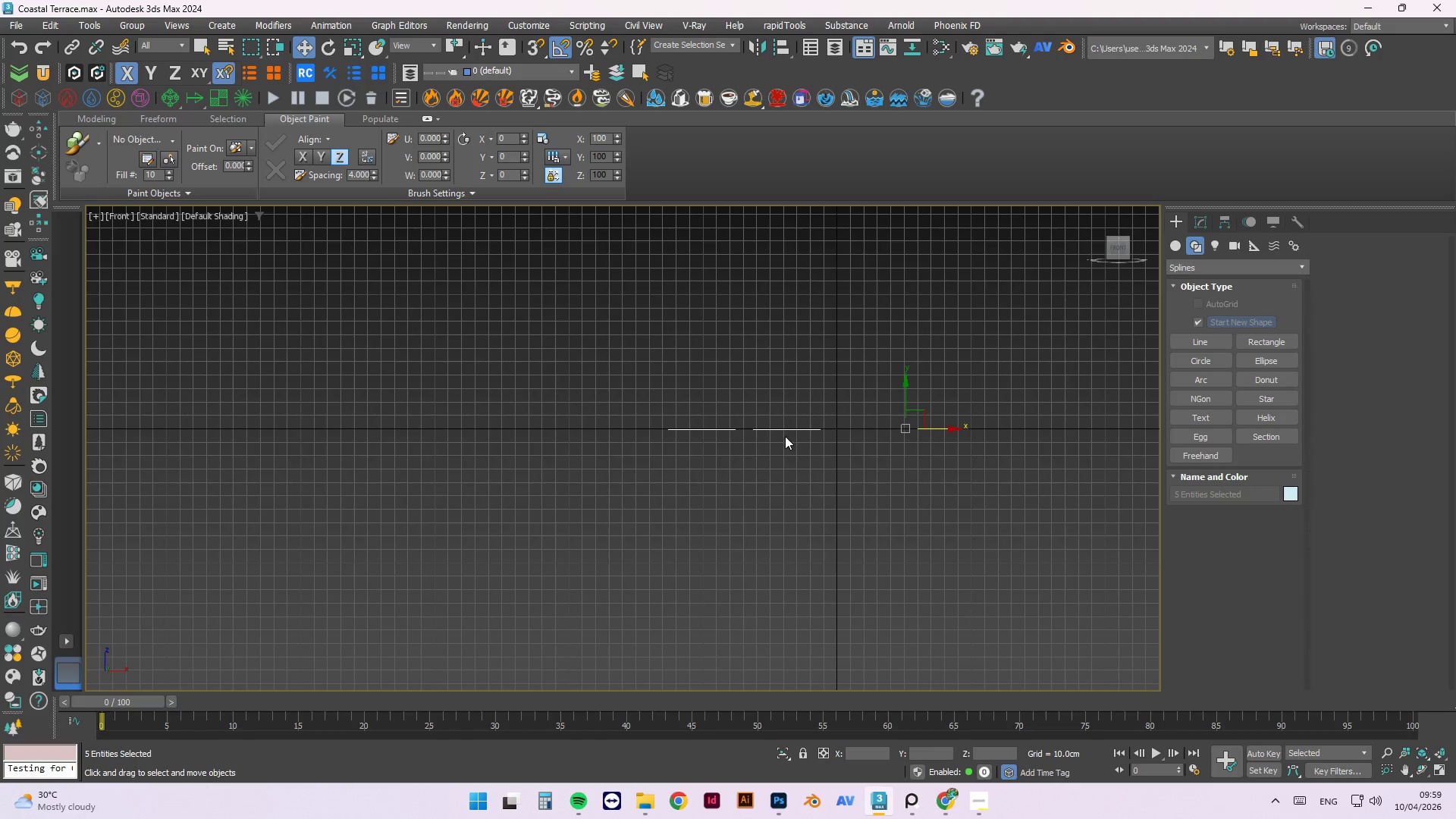 
key(E)
 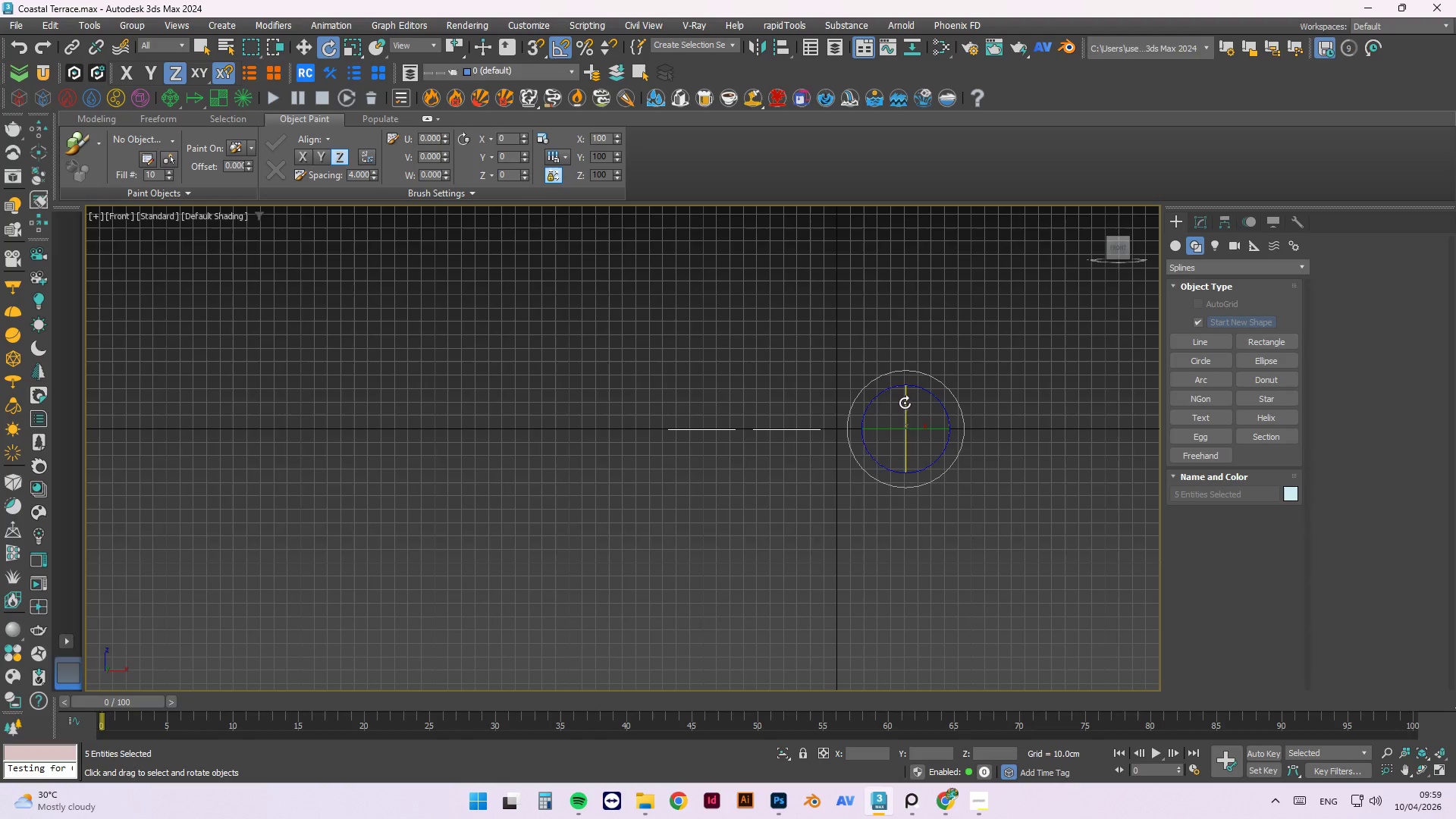 
left_click_drag(start_coordinate=[905, 401], to_coordinate=[883, 470])
 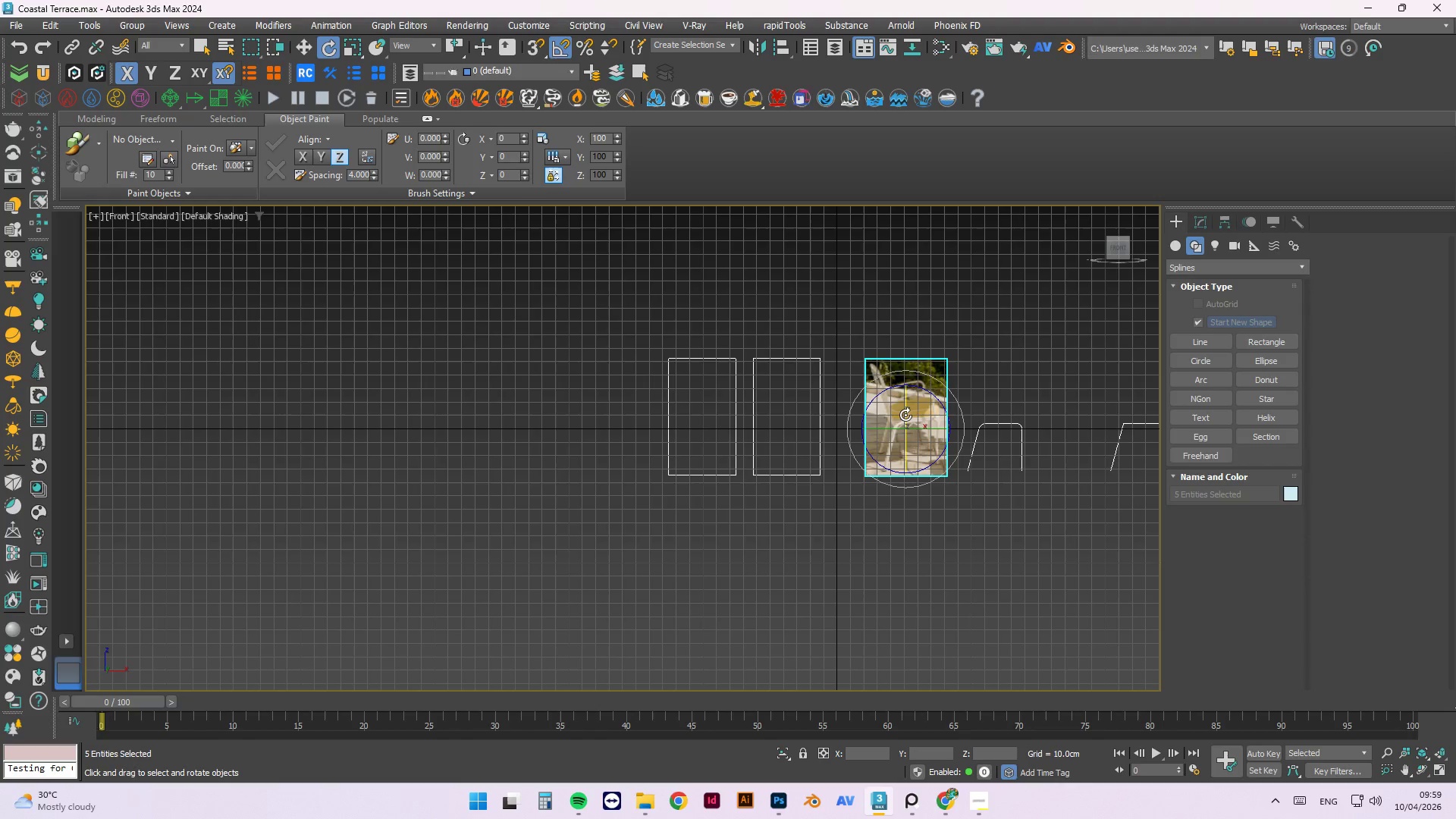 
hold_key(key=ShiftLeft, duration=1.5)
 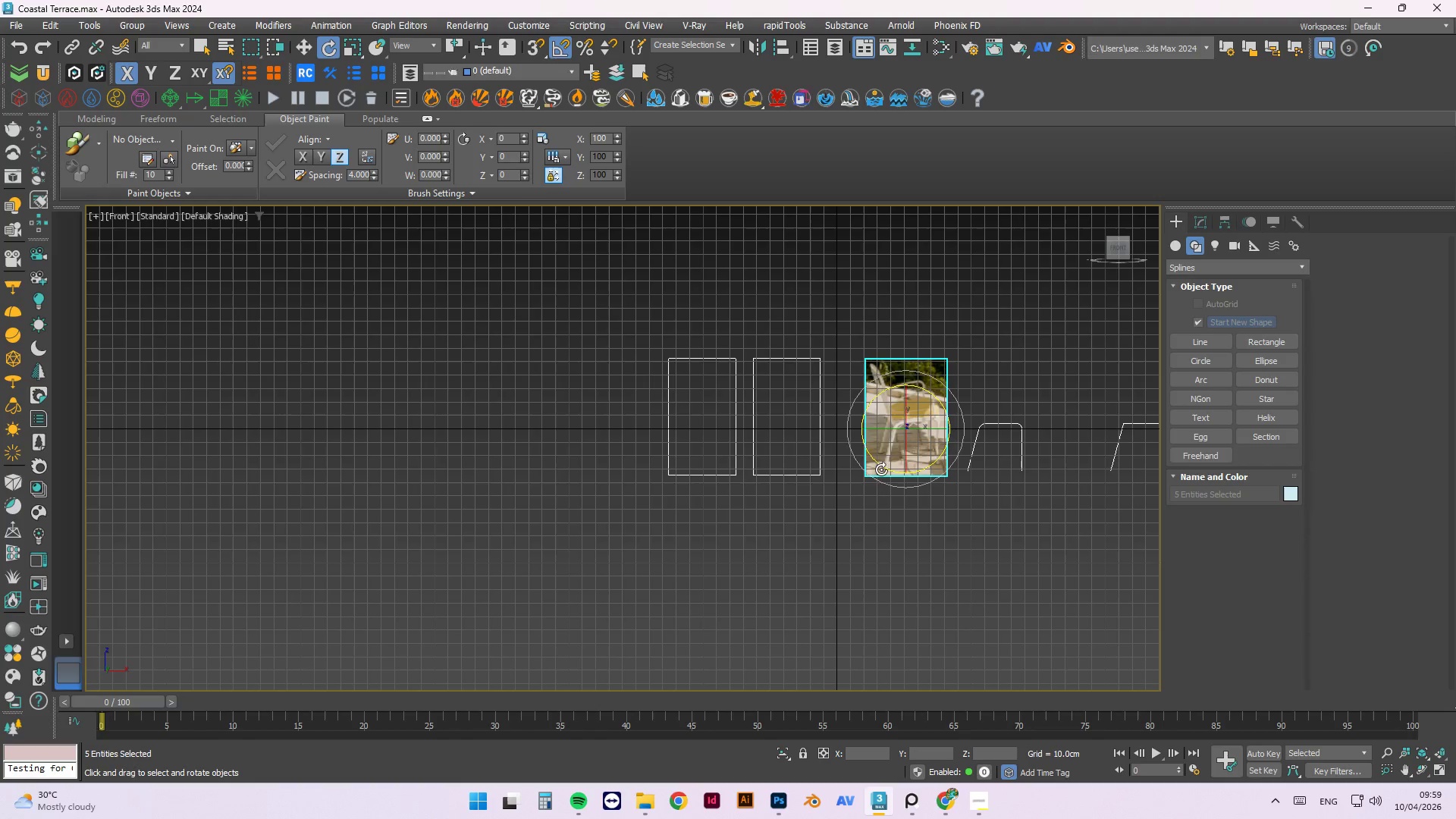 
hold_key(key=ShiftLeft, duration=0.52)
 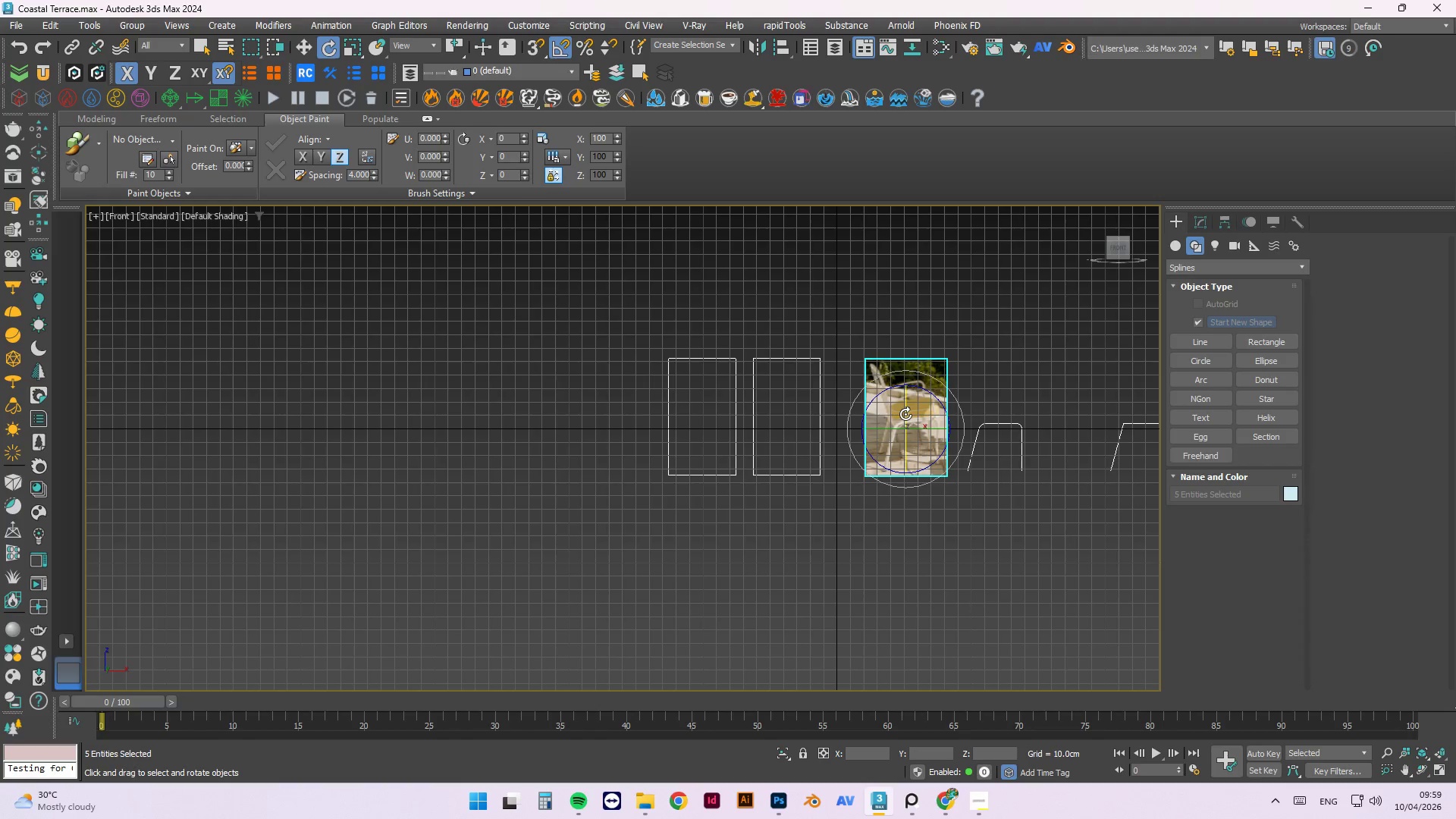 
key(W)
 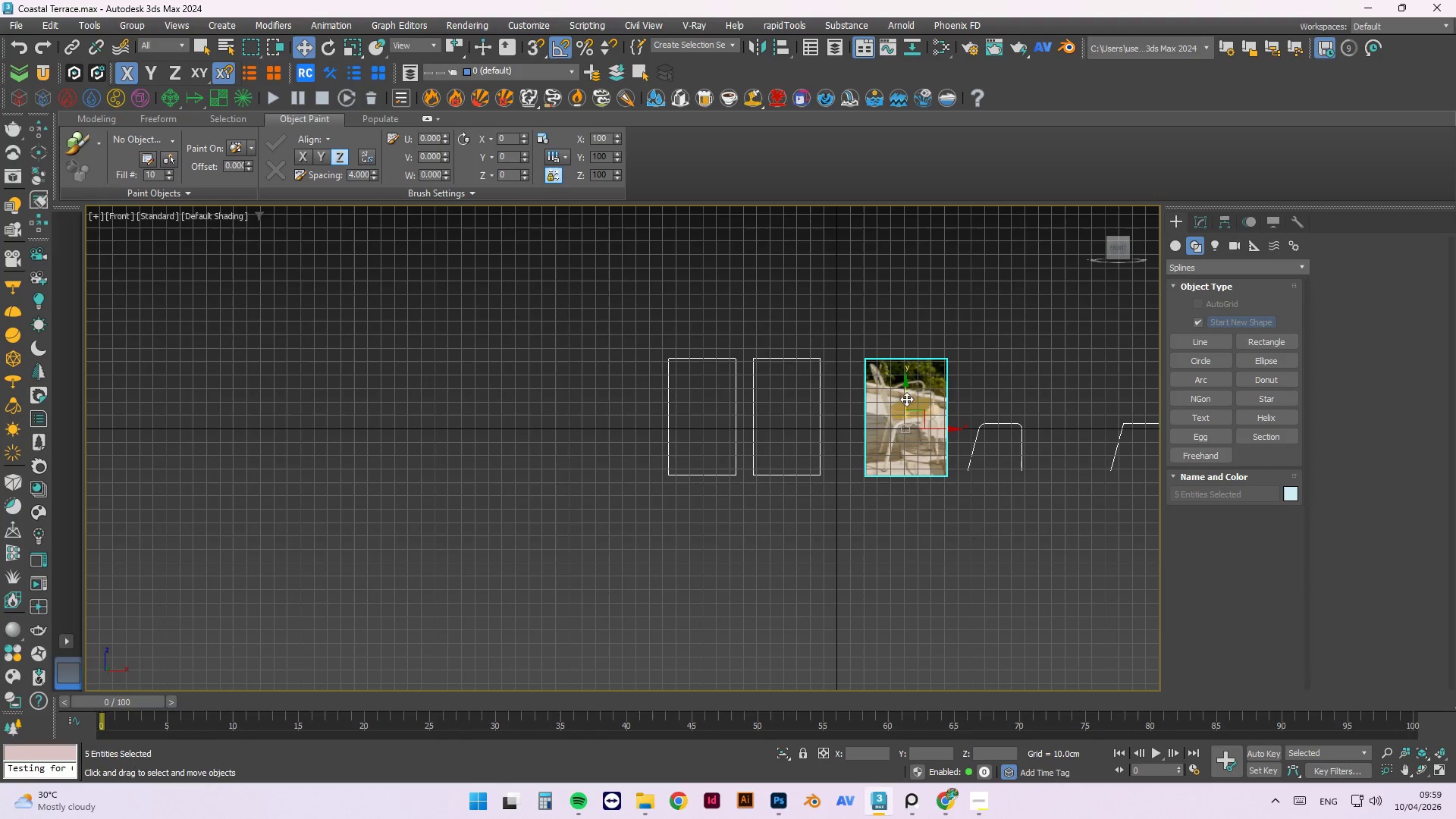 
left_click_drag(start_coordinate=[905, 401], to_coordinate=[910, 353])
 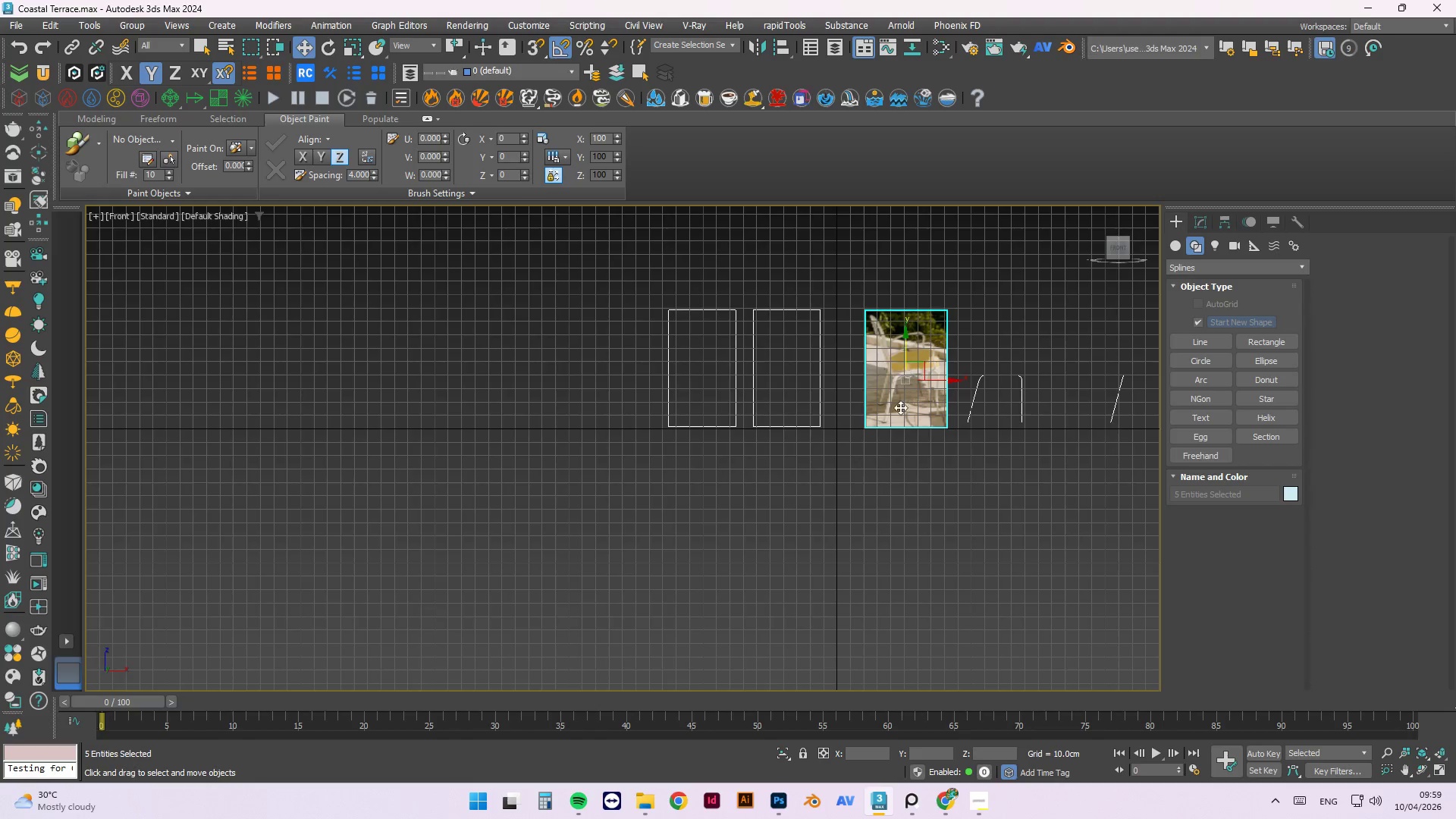 
scroll: coordinate [899, 411], scroll_direction: up, amount: 3.0
 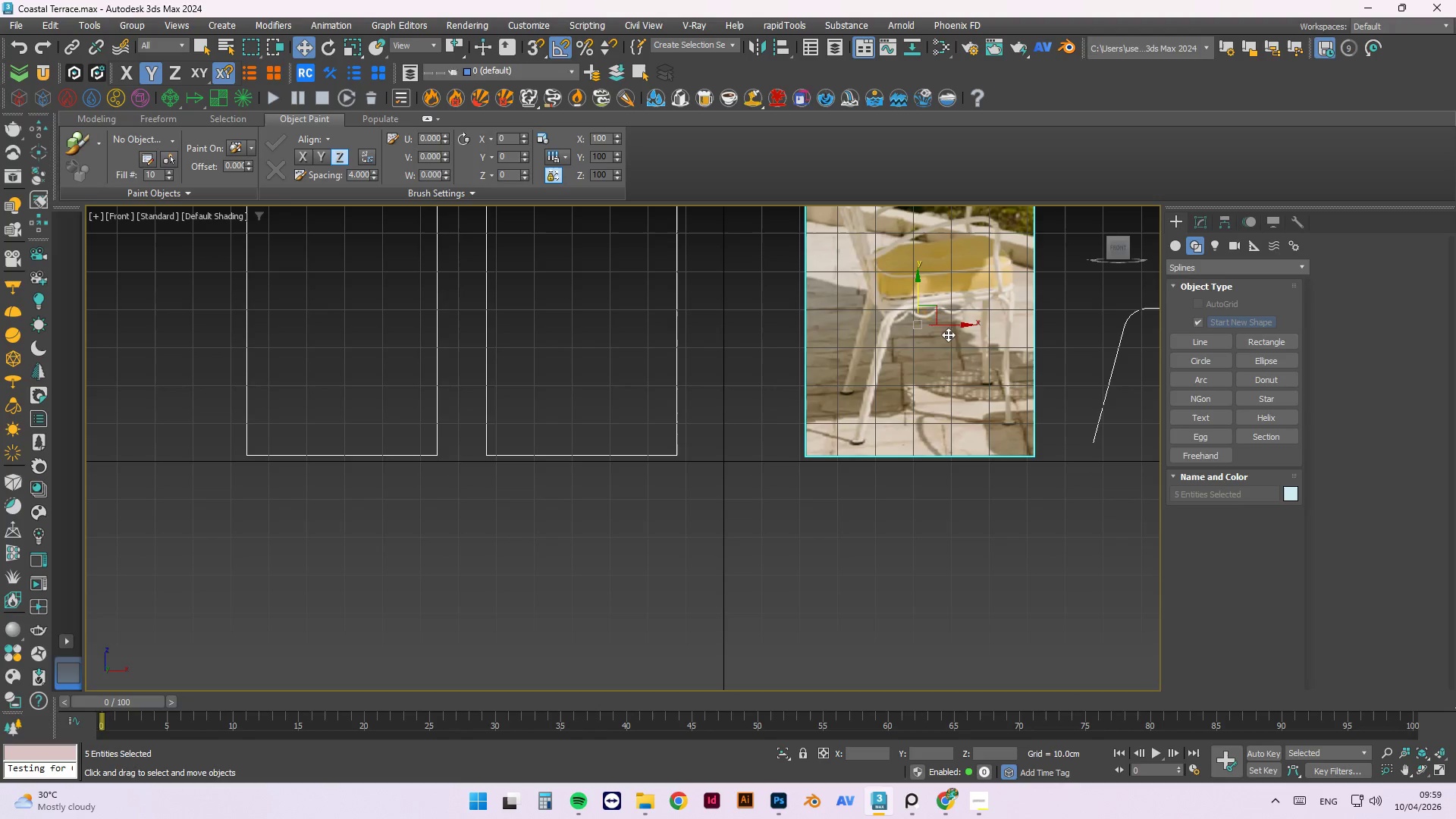 
left_click_drag(start_coordinate=[954, 327], to_coordinate=[510, 359])
 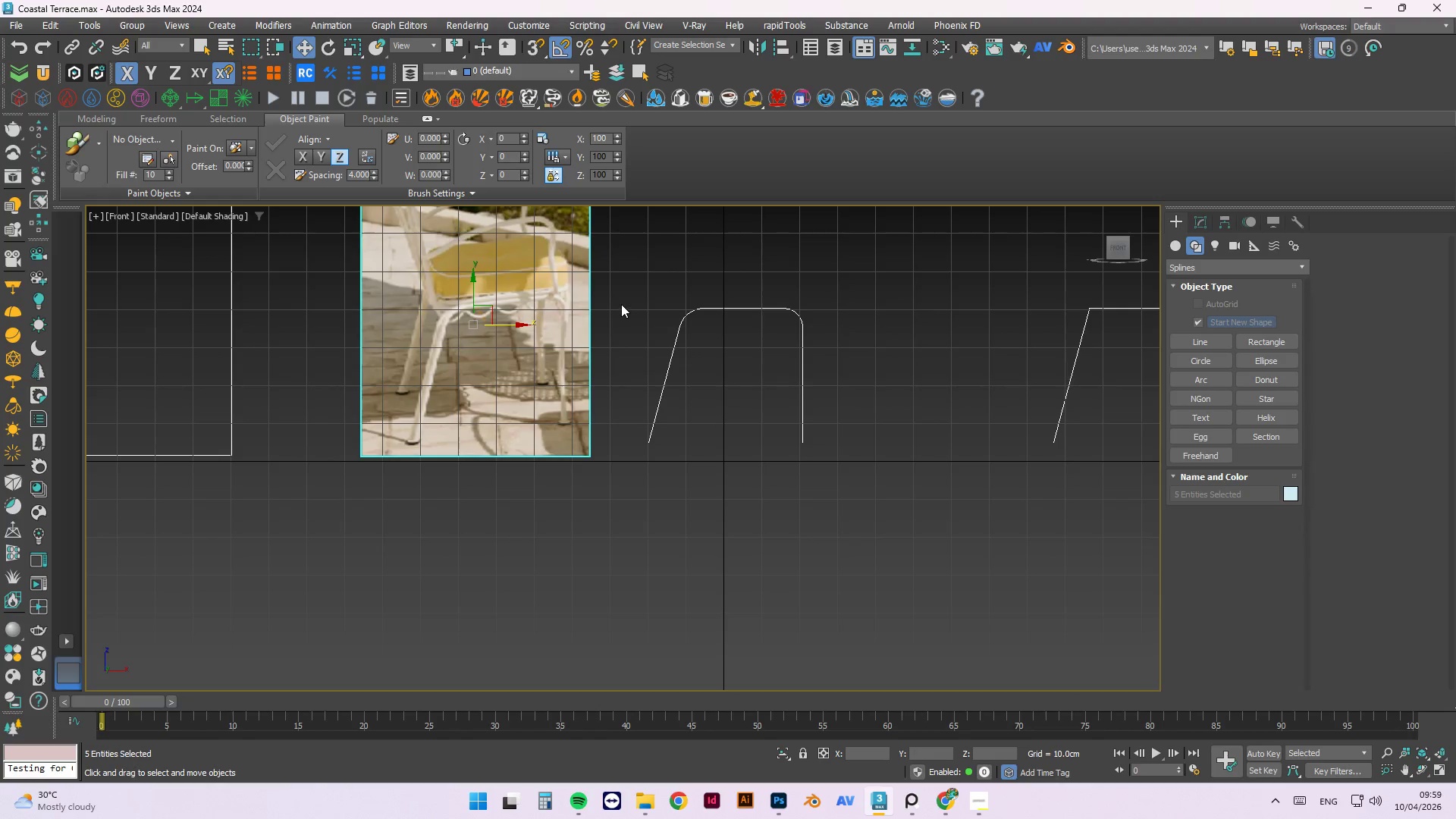 
wait(8.56)
 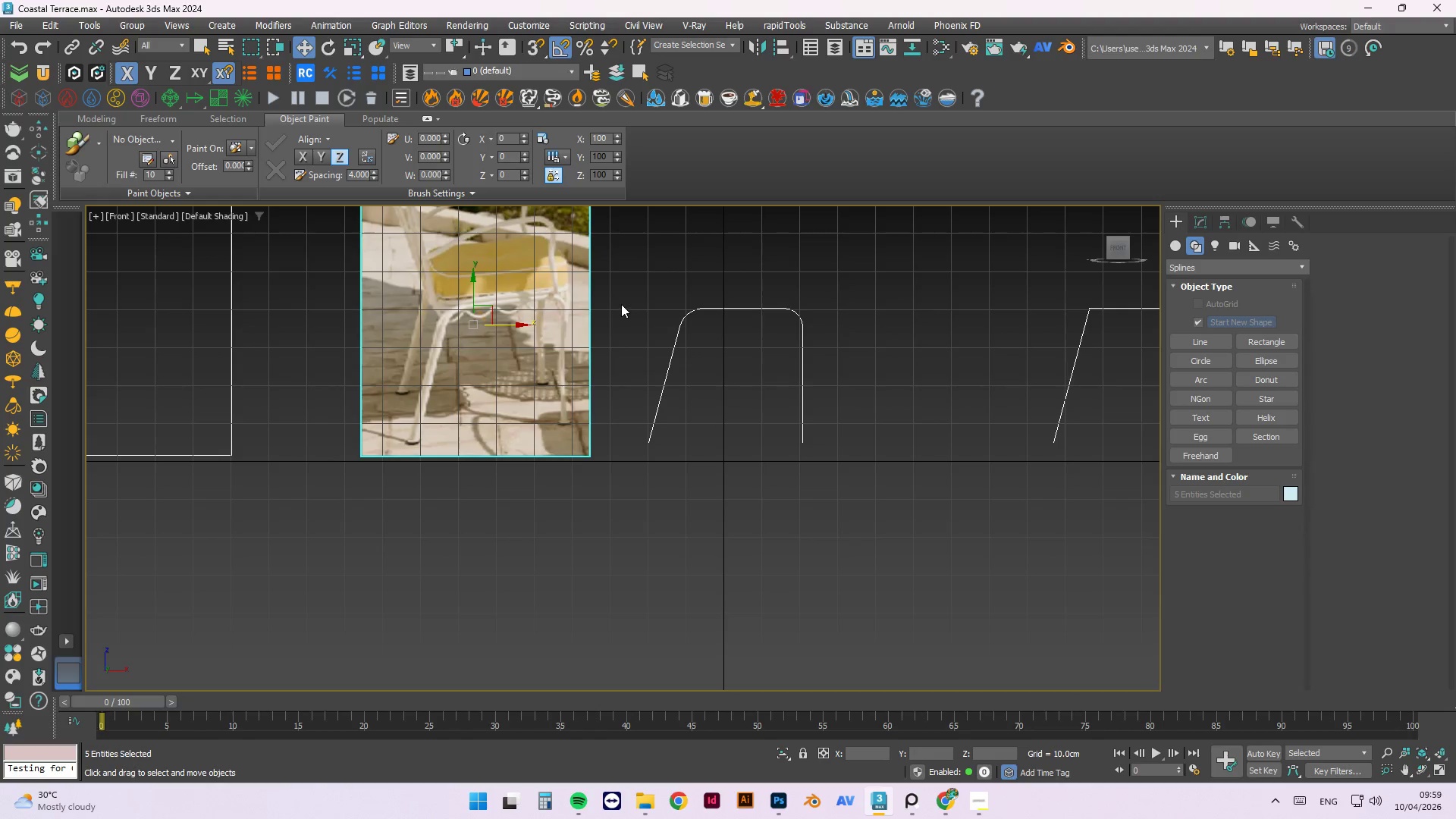 
left_click_drag(start_coordinate=[475, 283], to_coordinate=[472, 300])
 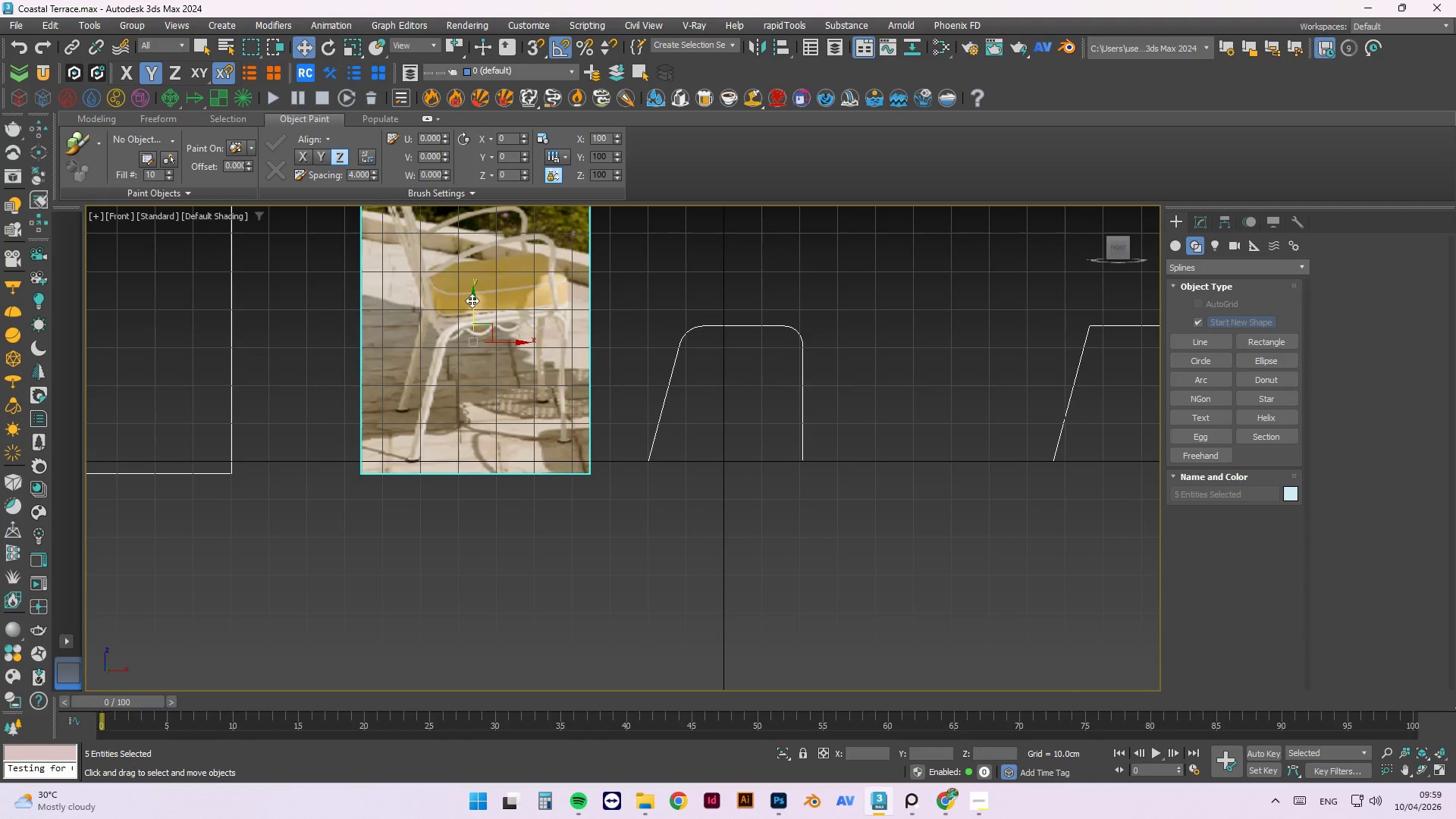 
left_click([472, 300])
 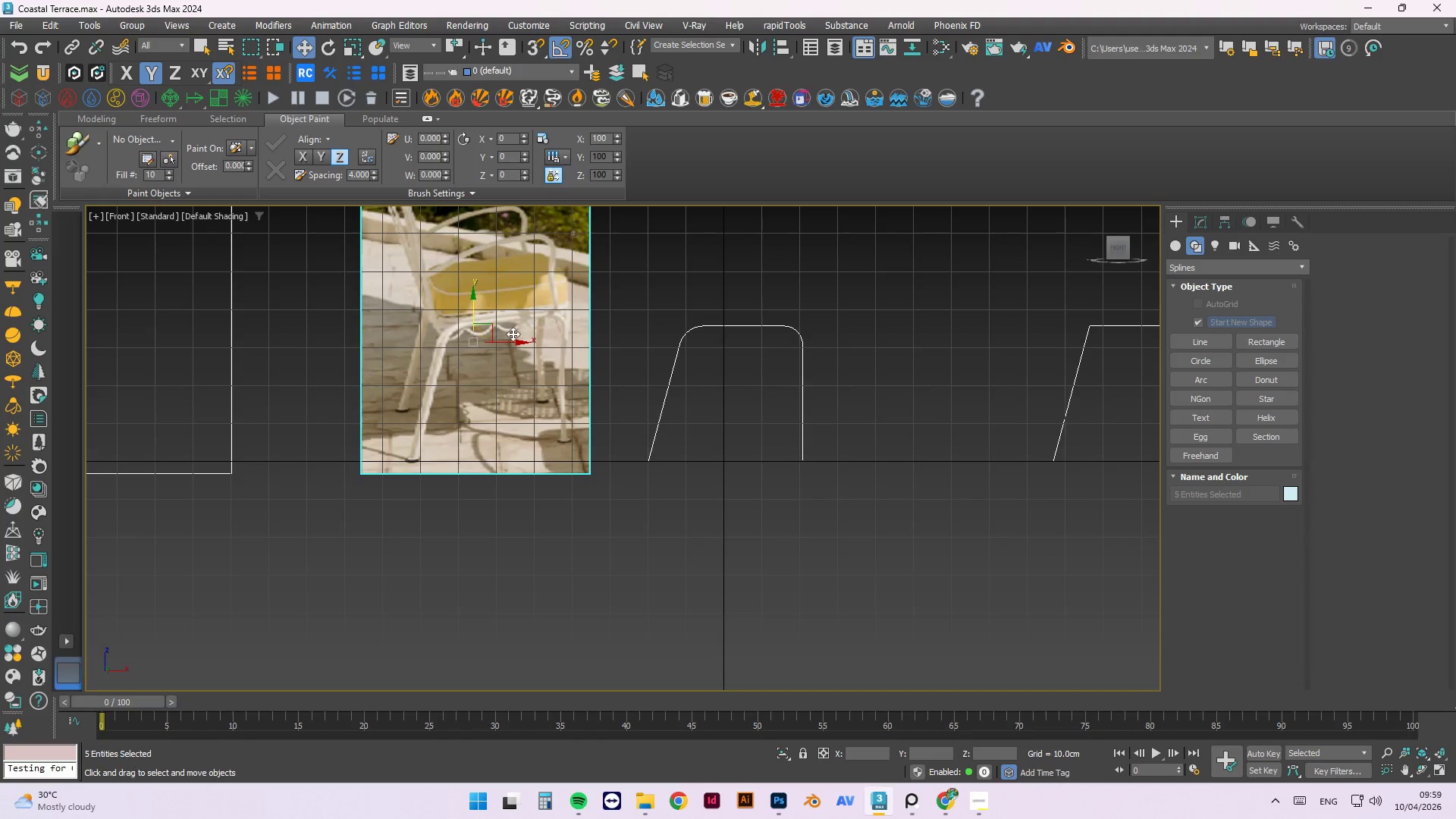 
left_click_drag(start_coordinate=[513, 343], to_coordinate=[491, 344])
 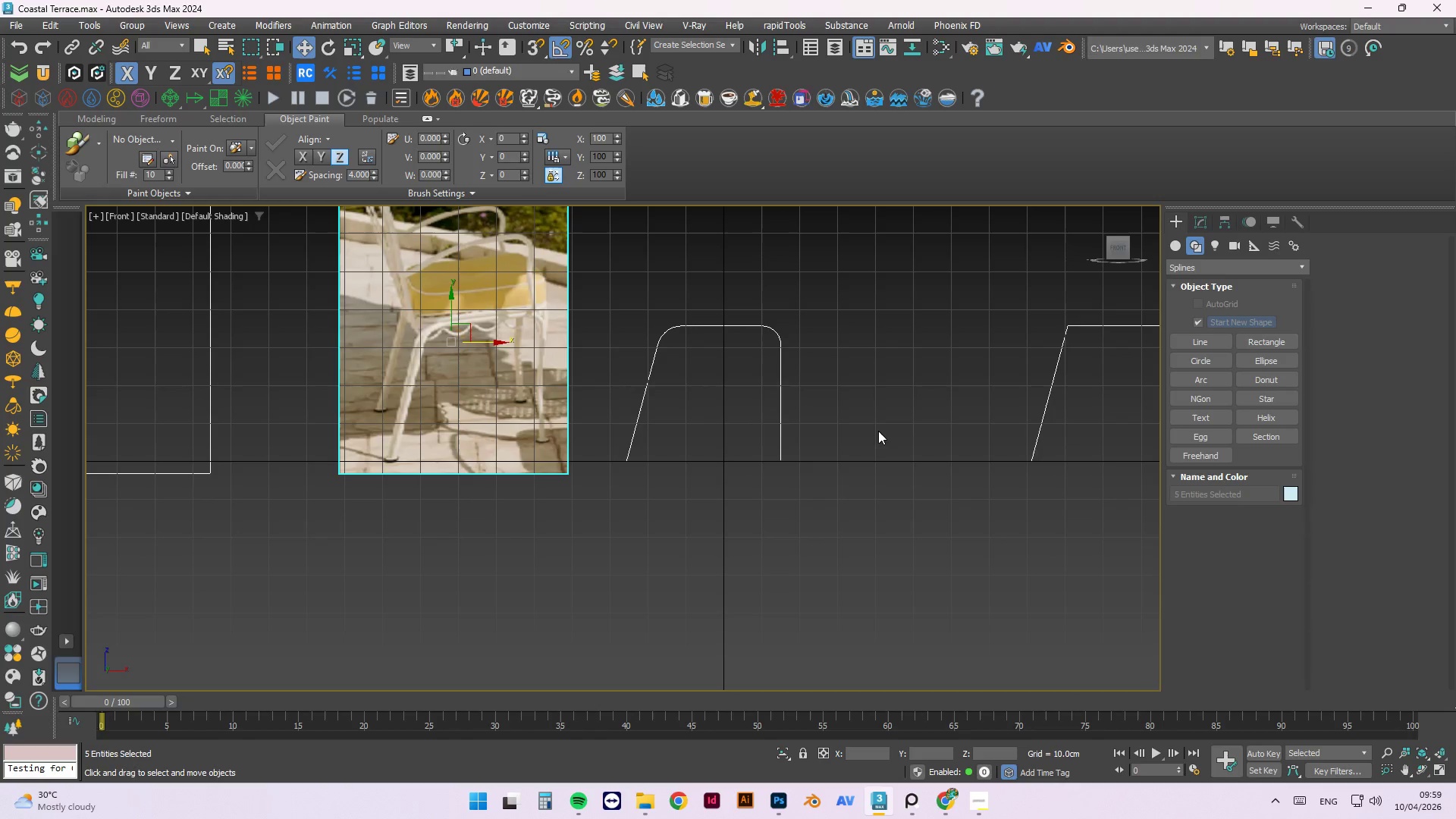 
left_click([725, 274])
 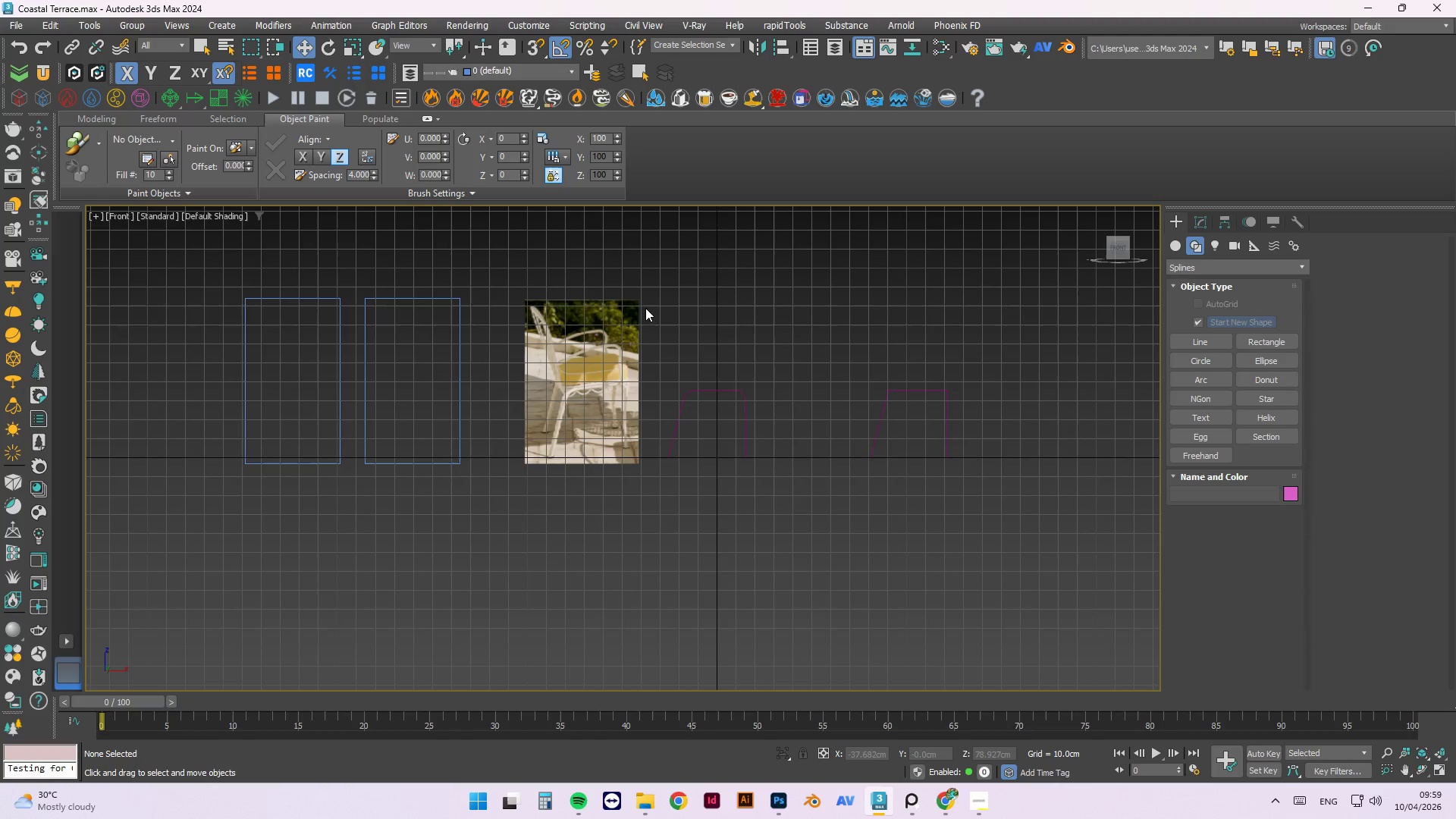 
scroll: coordinate [723, 410], scroll_direction: down, amount: 2.0
 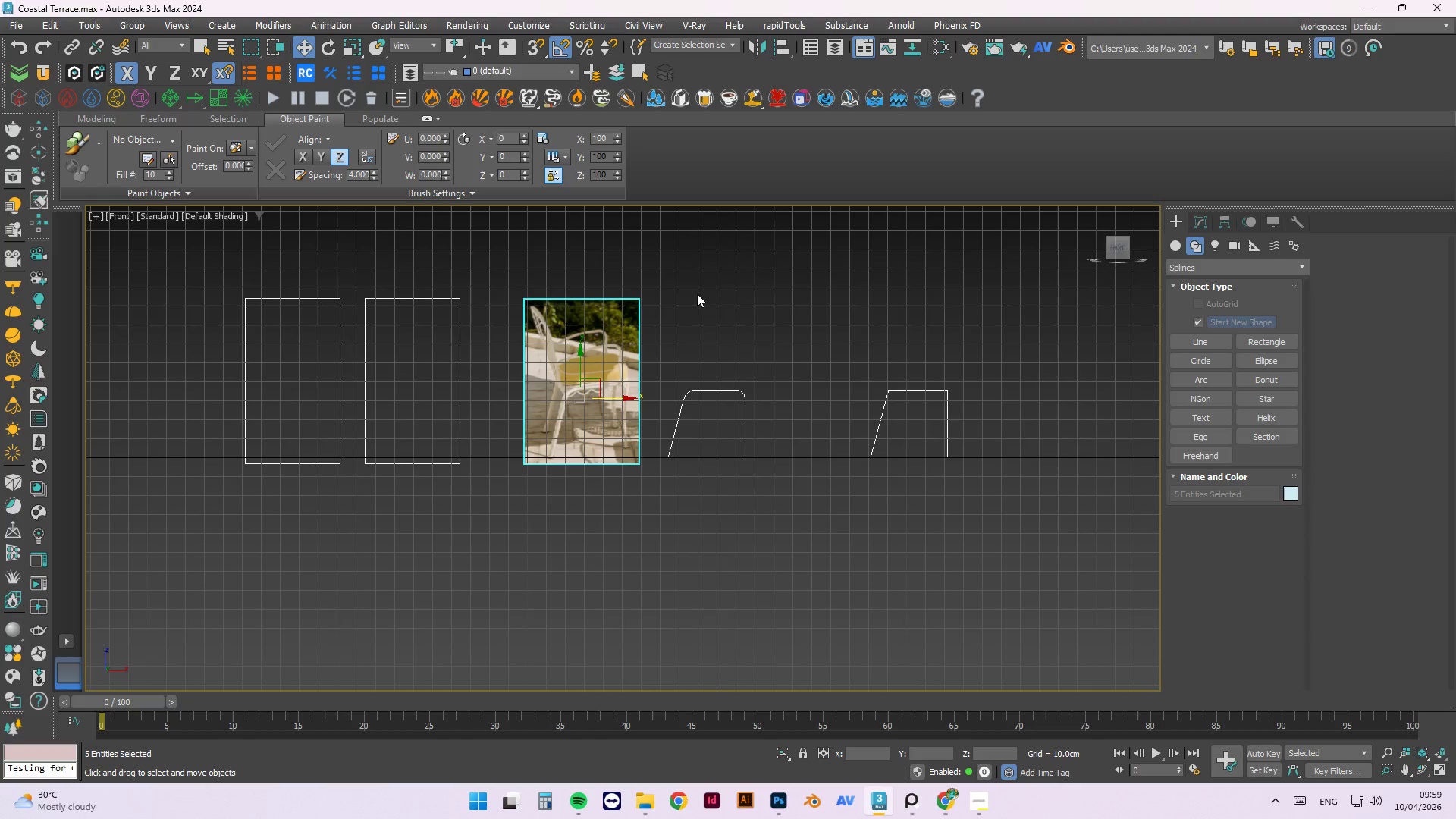 
key(G)
 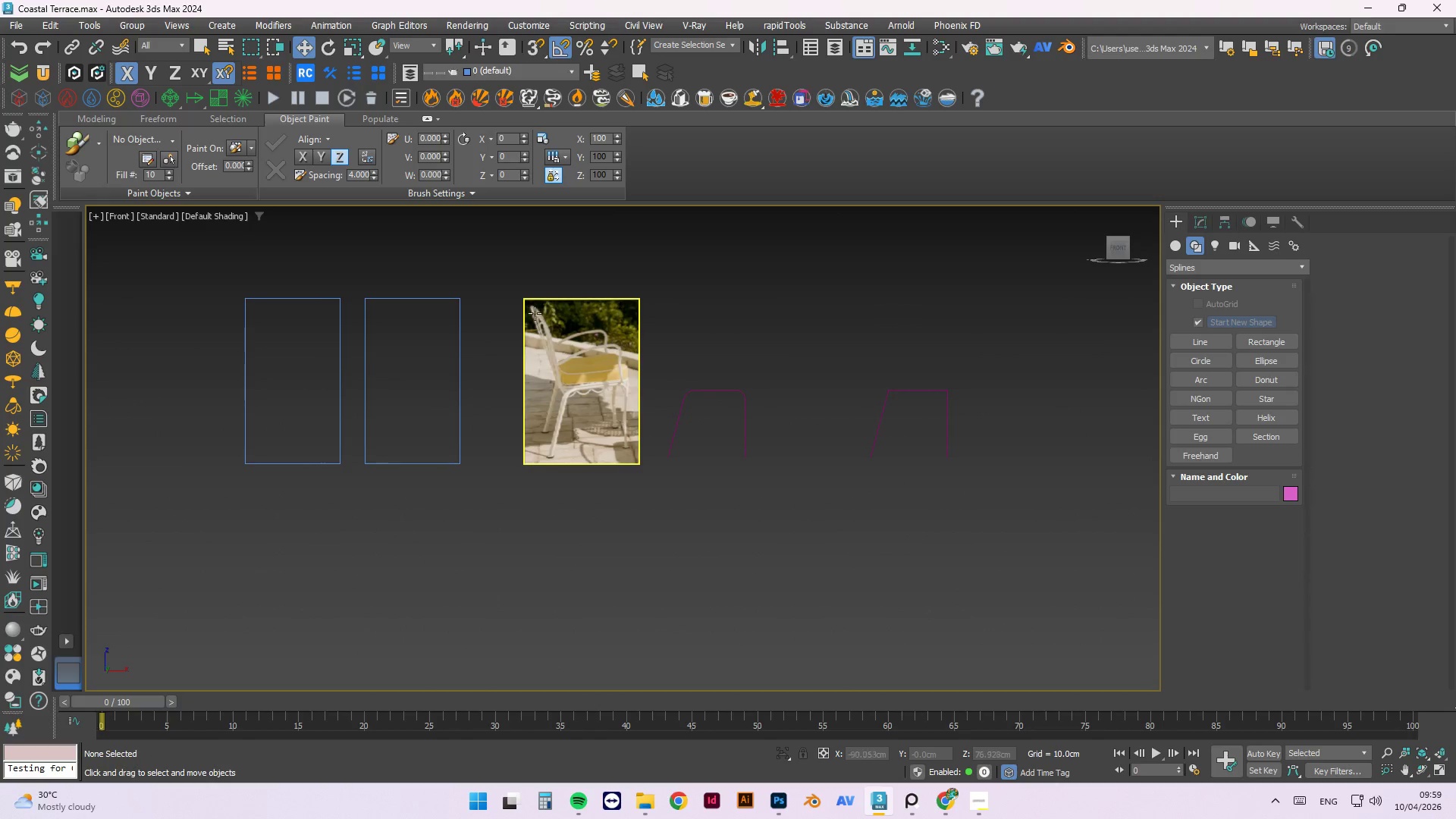 
left_click_drag(start_coordinate=[475, 283], to_coordinate=[337, 448])
 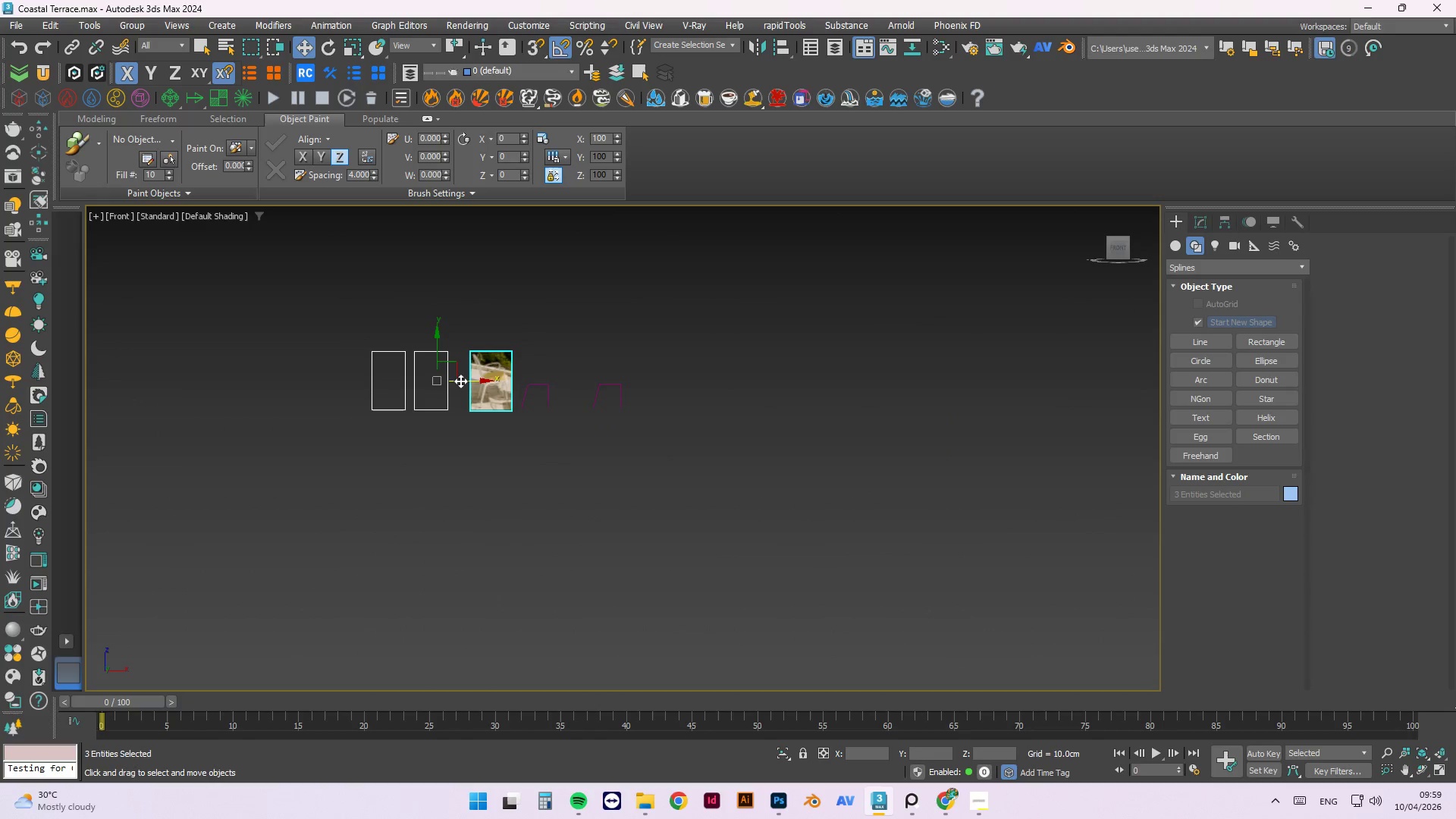 
scroll: coordinate [447, 383], scroll_direction: down, amount: 3.0
 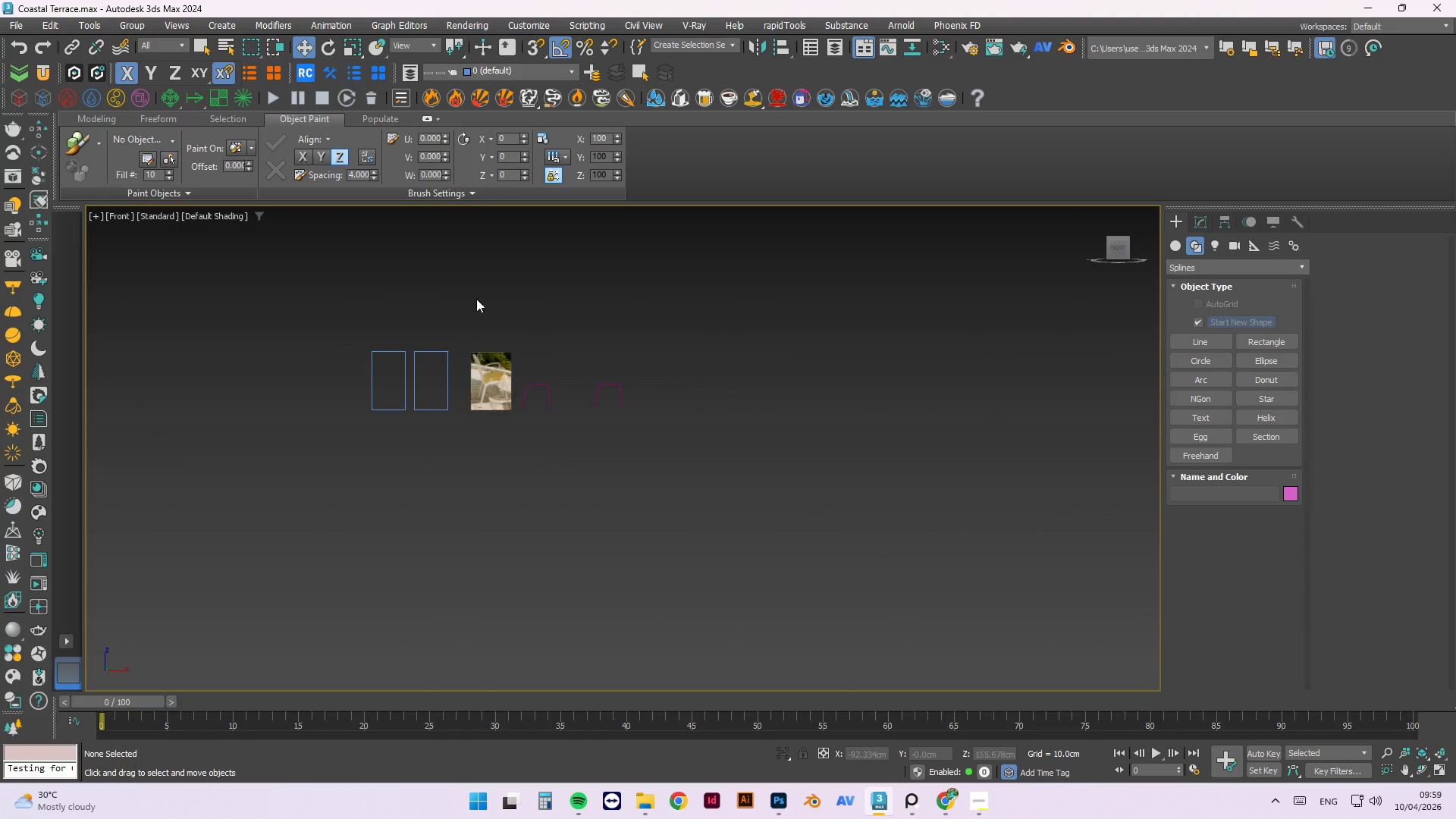 
left_click_drag(start_coordinate=[473, 382], to_coordinate=[368, 390])
 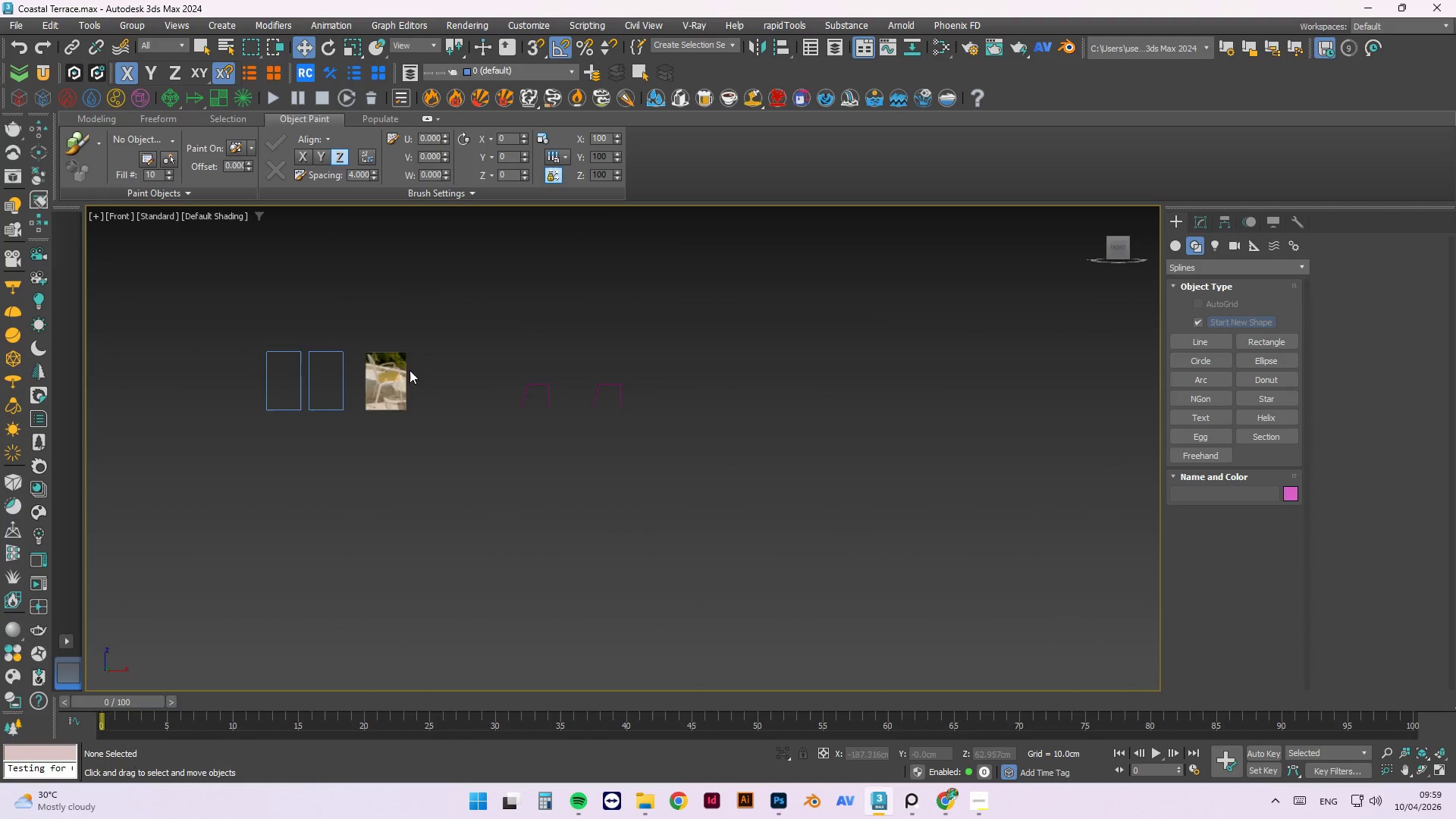 
double_click([406, 376])
 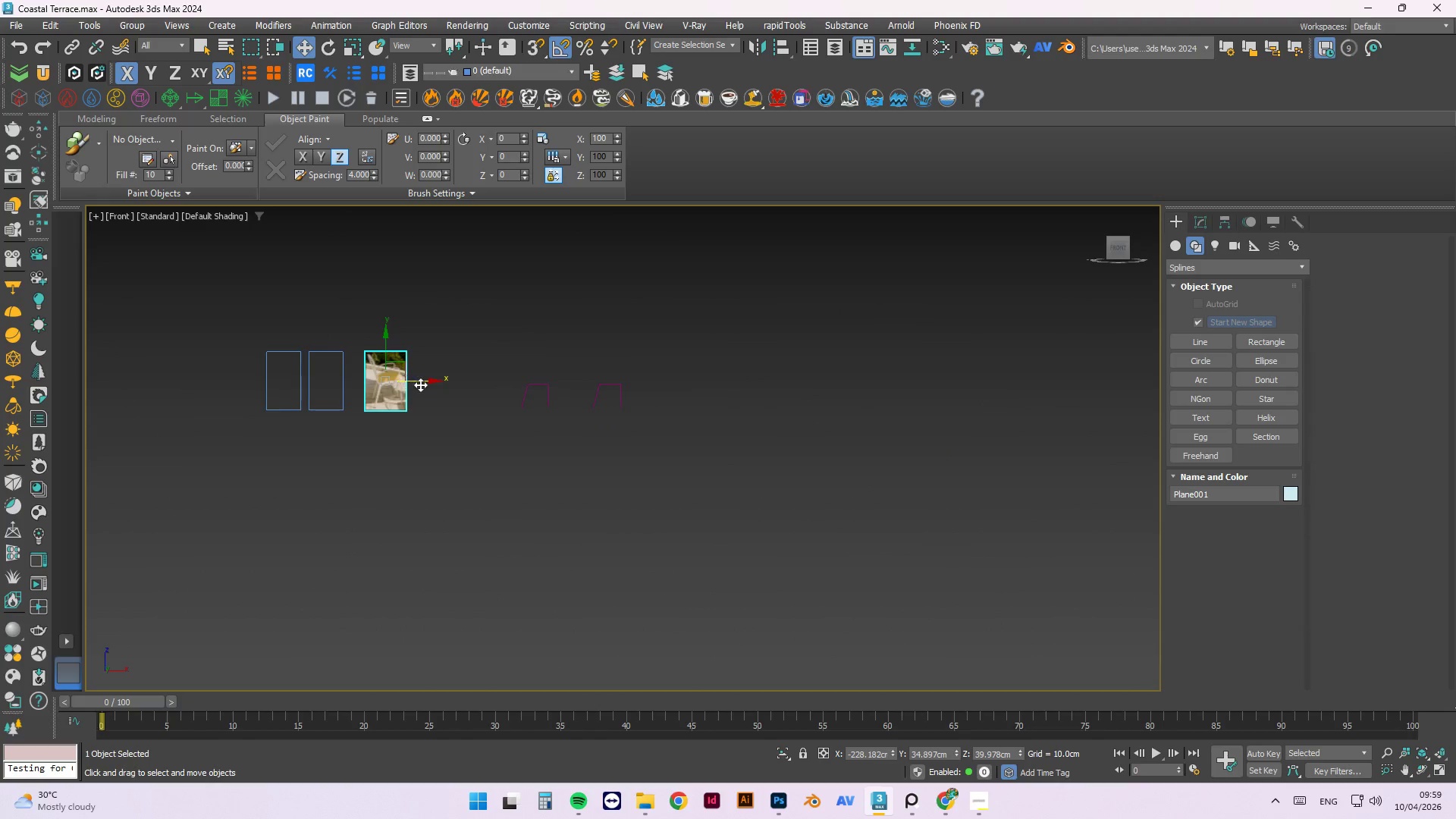 
hold_key(key=ShiftLeft, duration=1.09)
left_click_drag(start_coordinate=[422, 384], to_coordinate=[479, 384])
 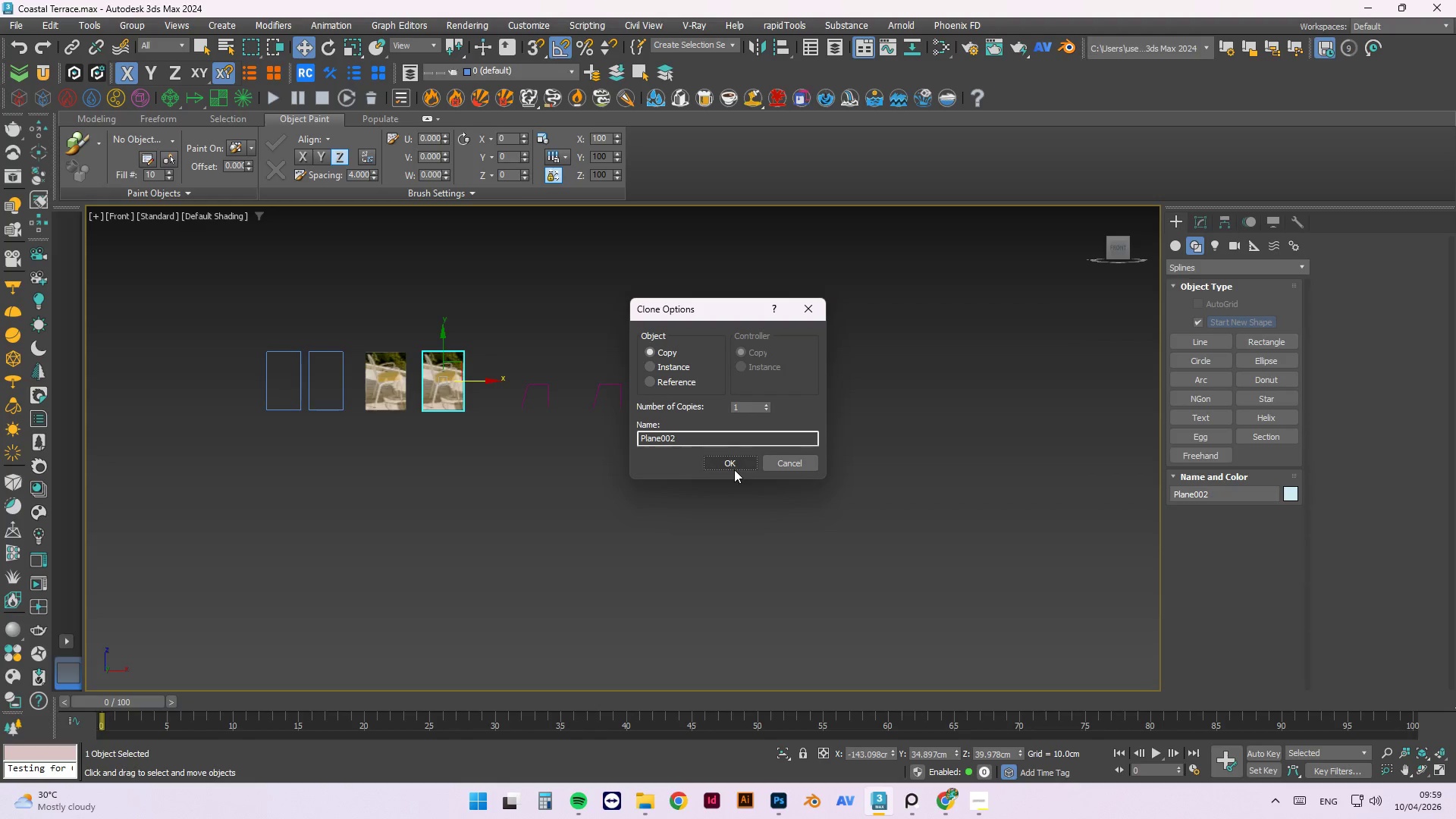 
left_click([734, 463])
 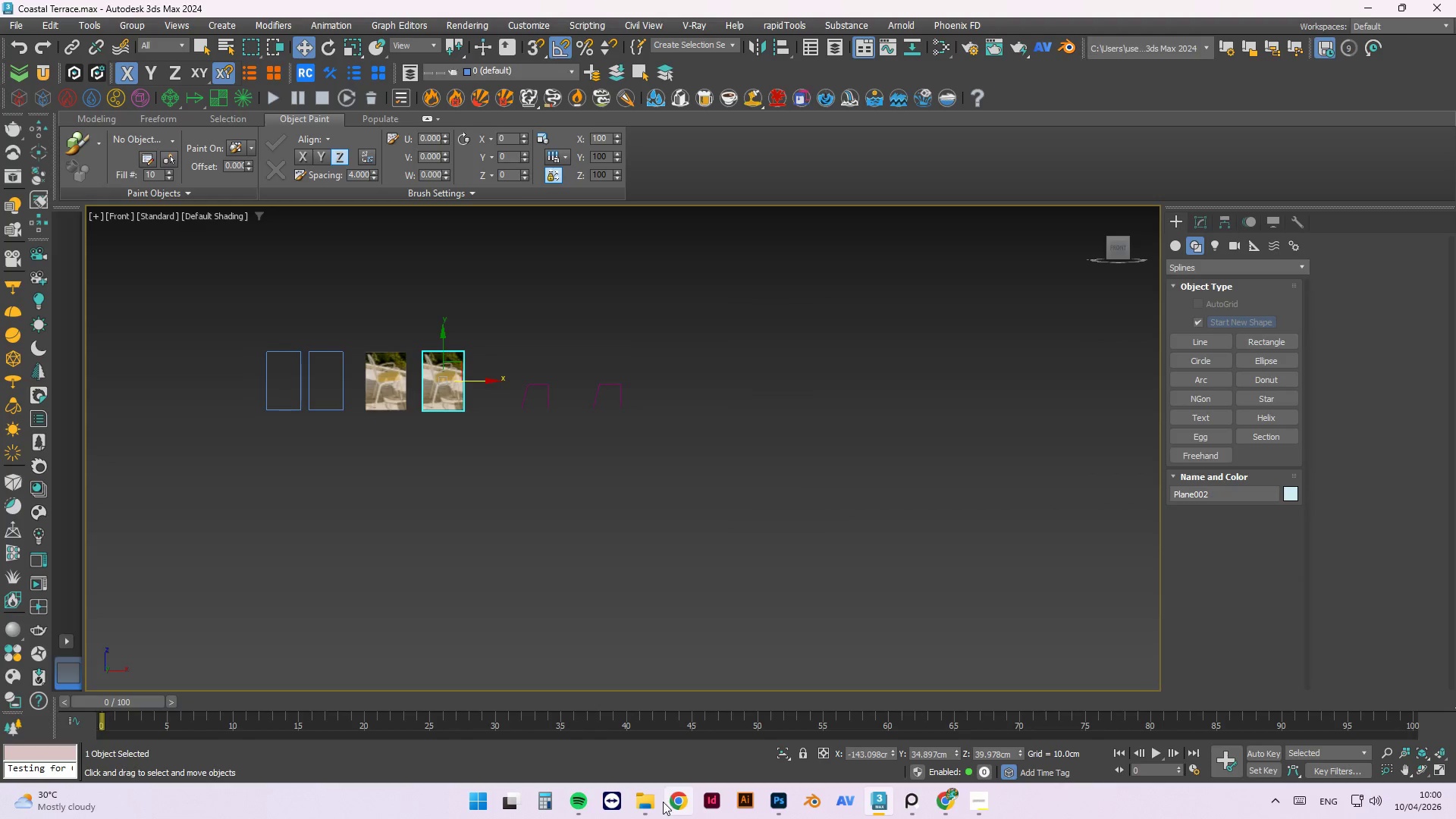 
left_click([655, 802])
 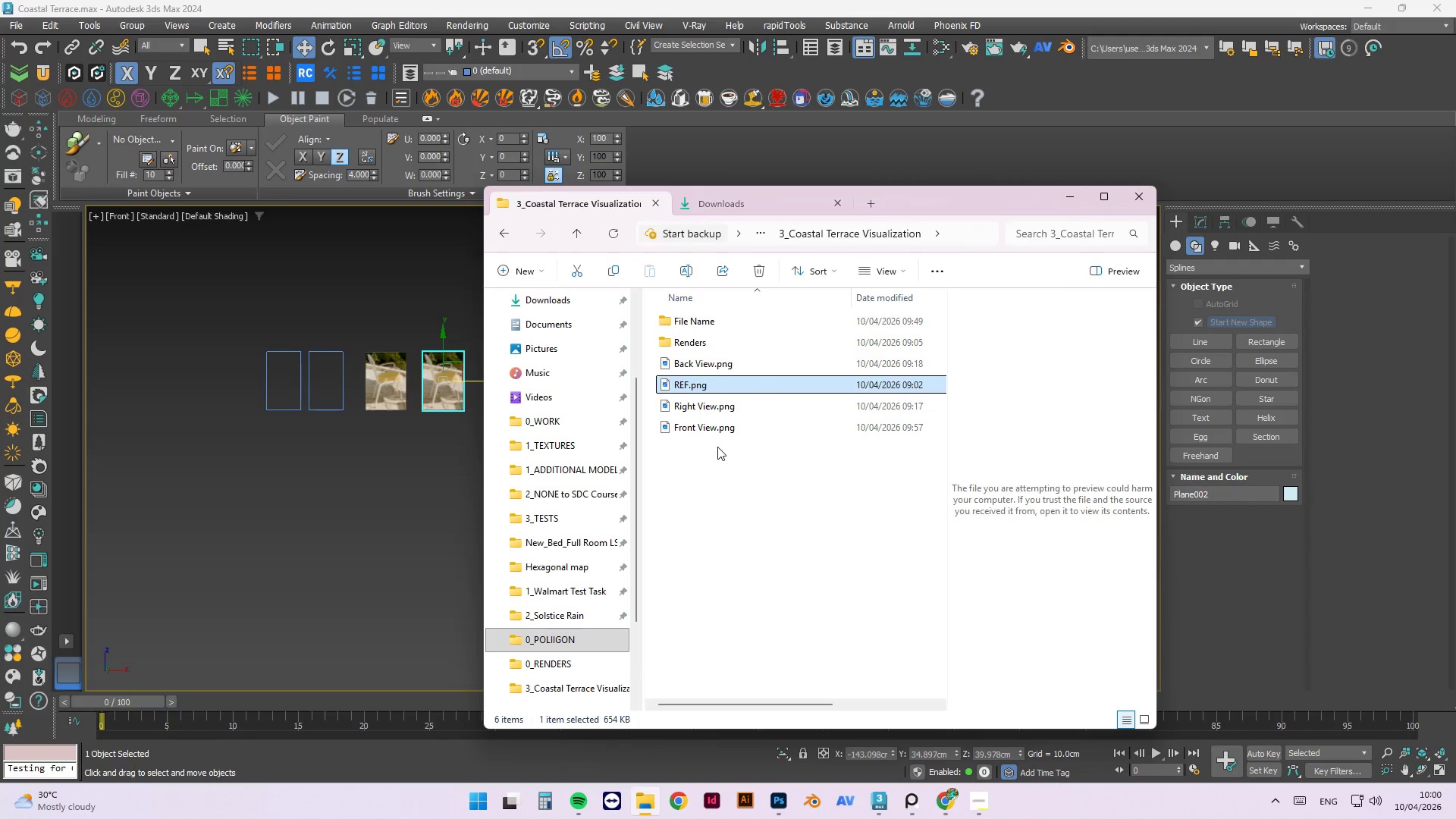 
double_click([711, 428])
 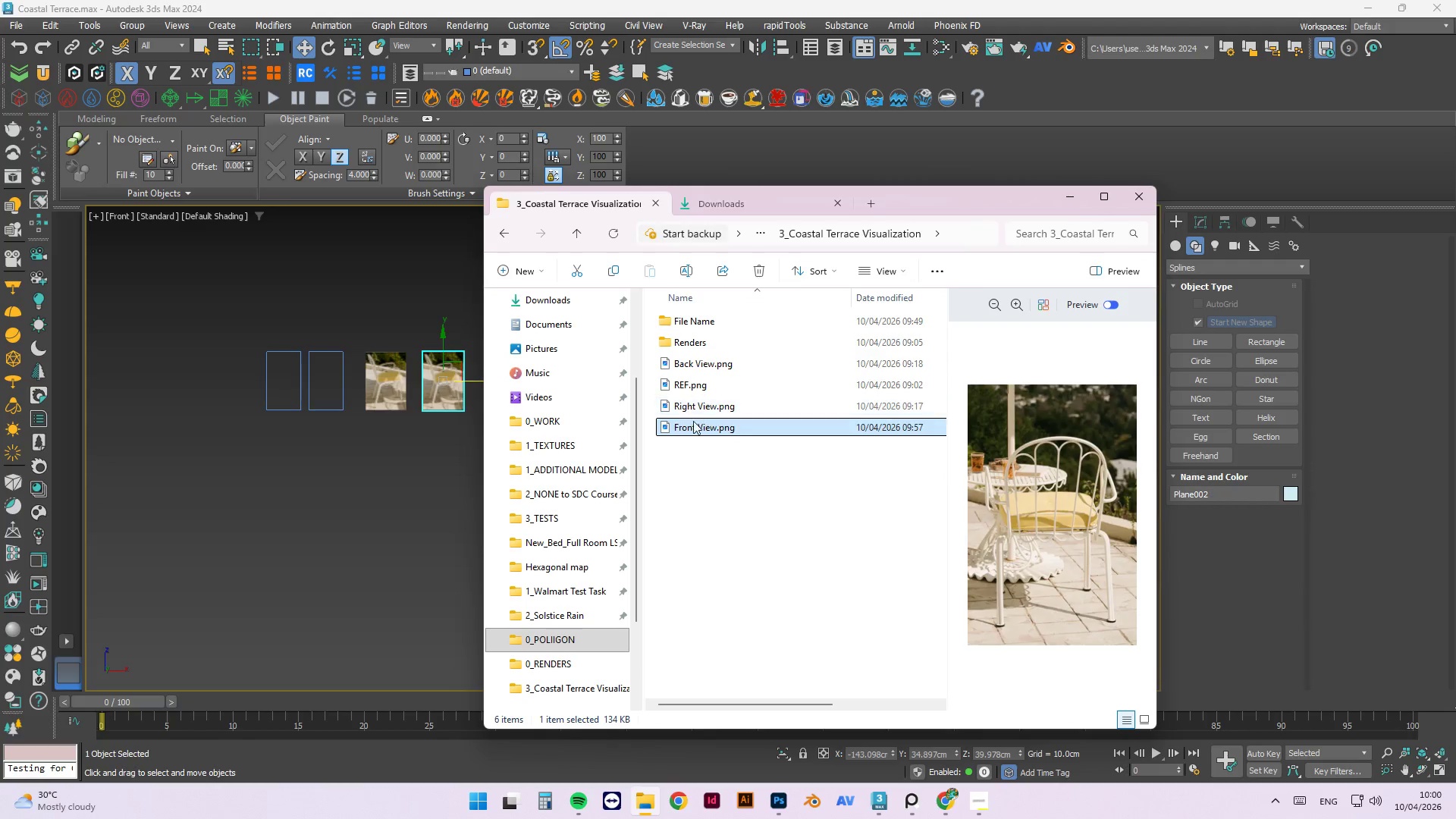 
left_click_drag(start_coordinate=[692, 422], to_coordinate=[449, 384])
 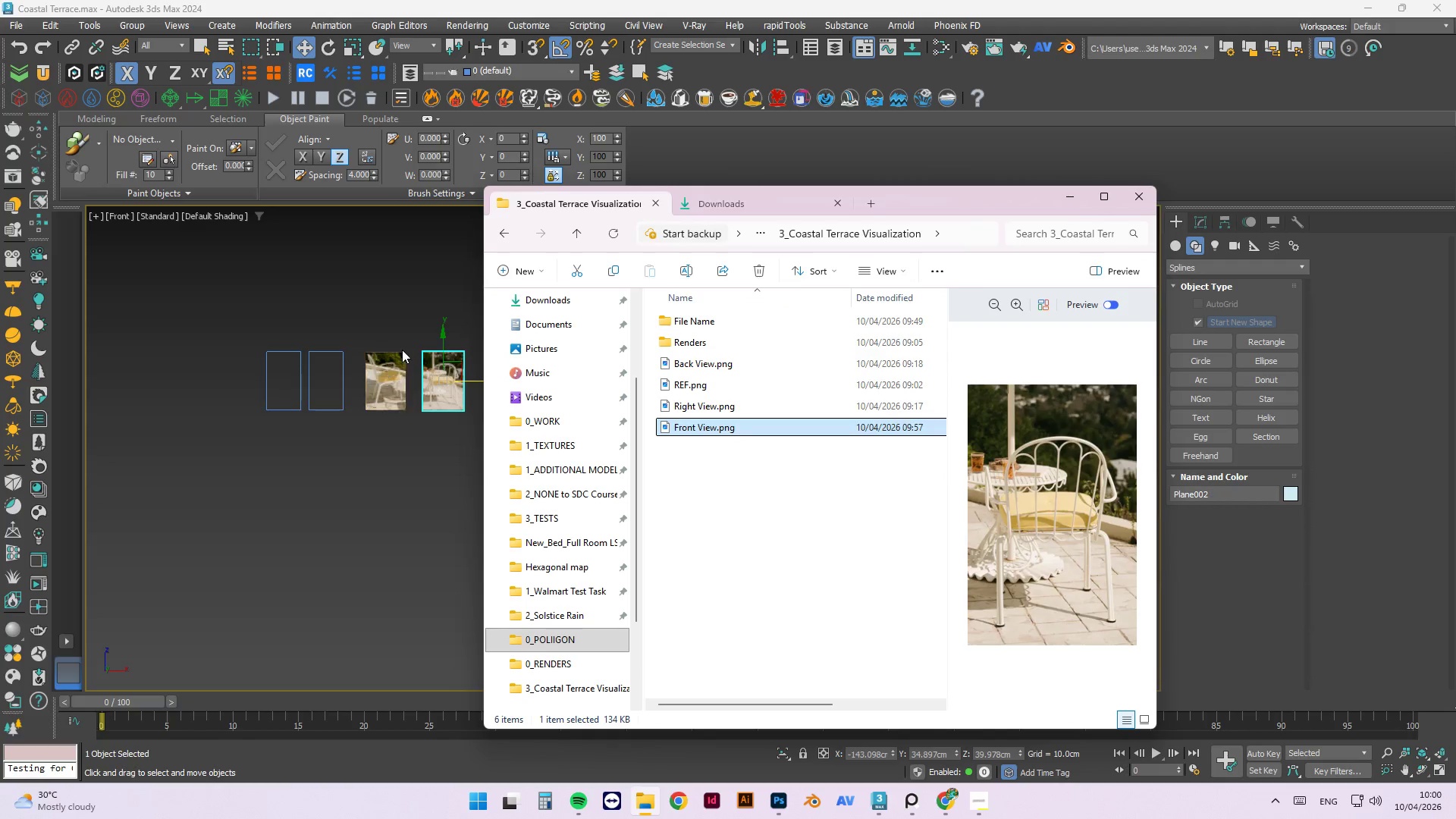 
scroll: coordinate [406, 347], scroll_direction: up, amount: 1.0
 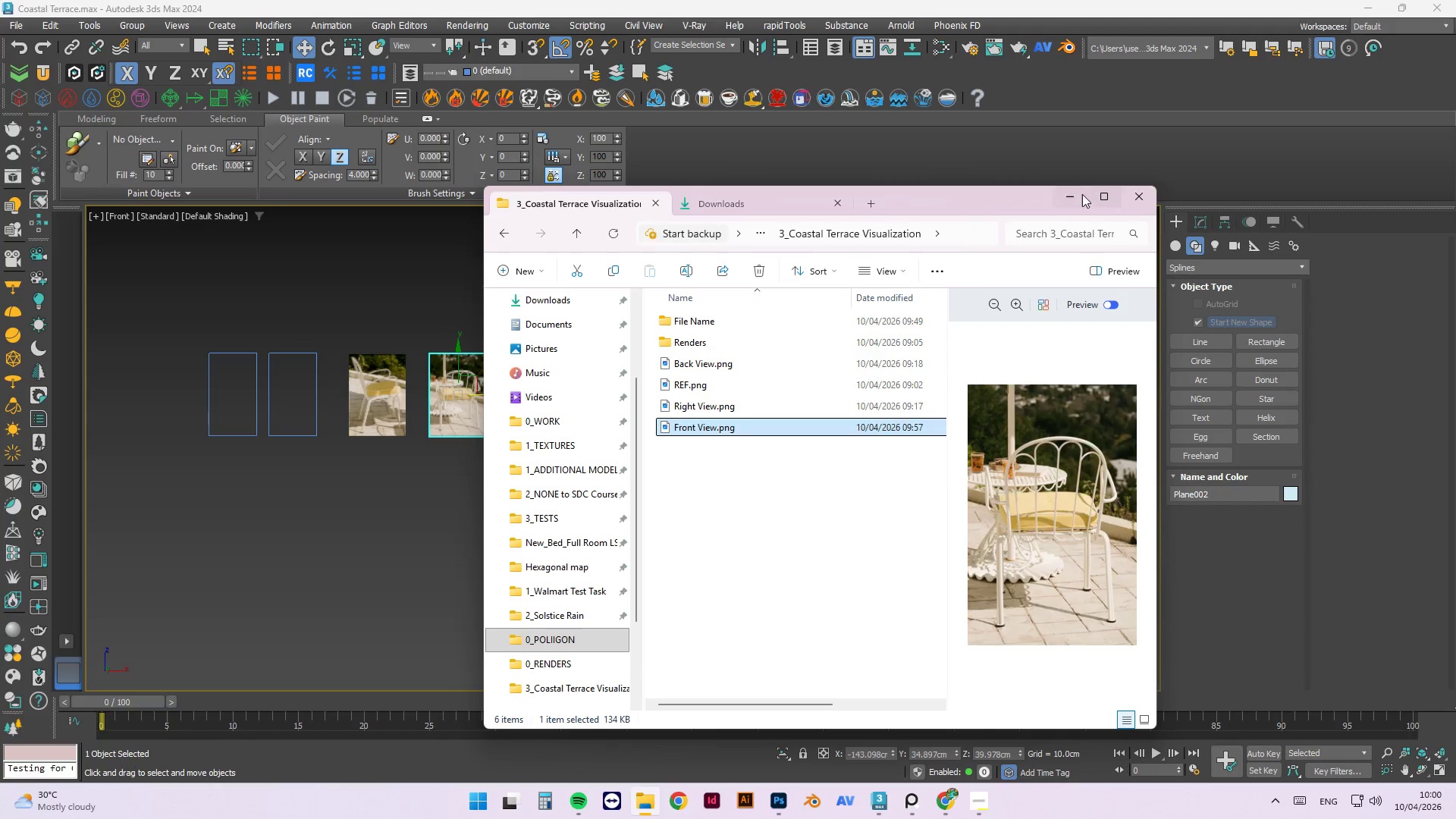 
left_click([1078, 196])
 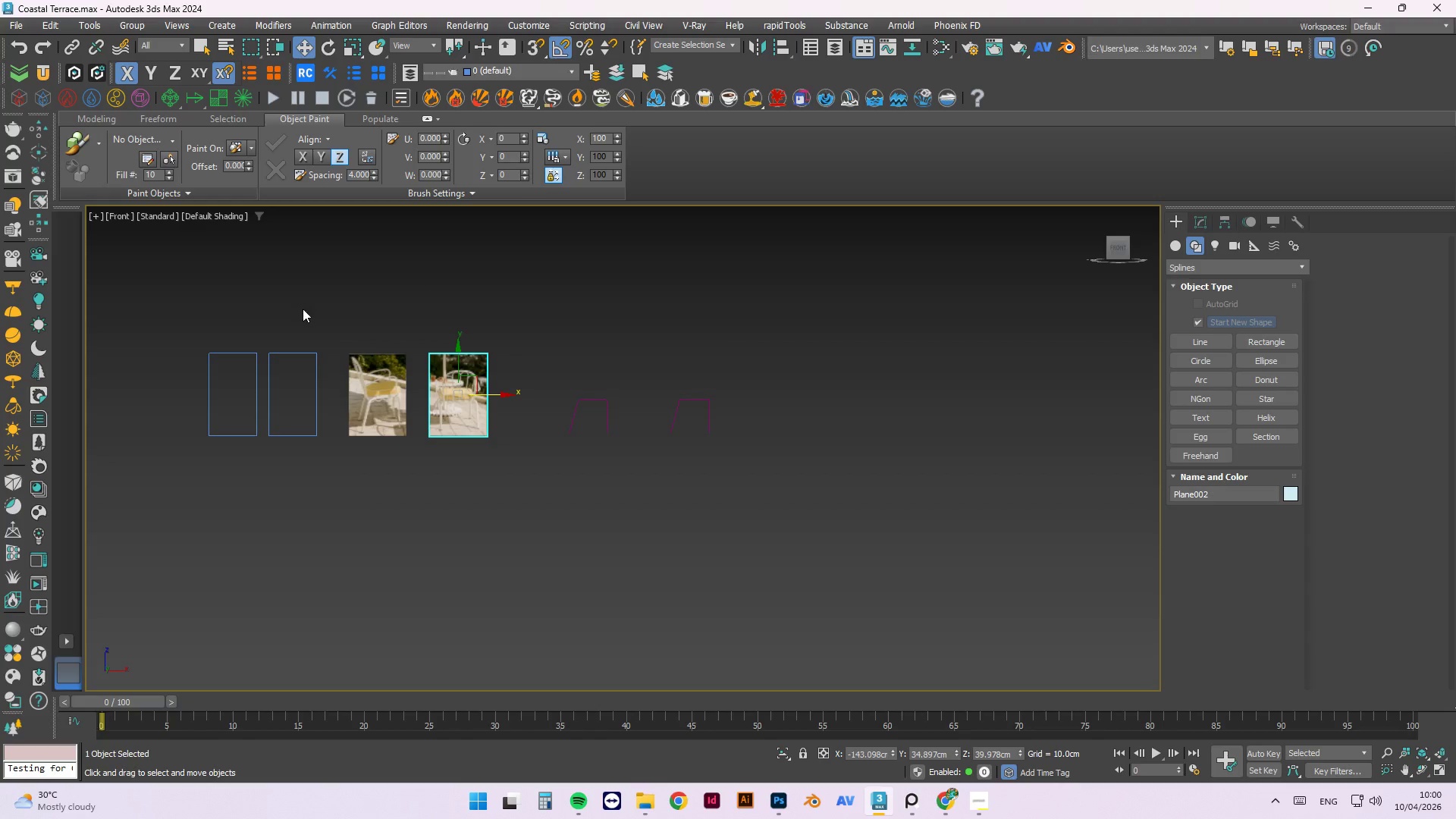 
scroll: coordinate [397, 385], scroll_direction: up, amount: 1.0
 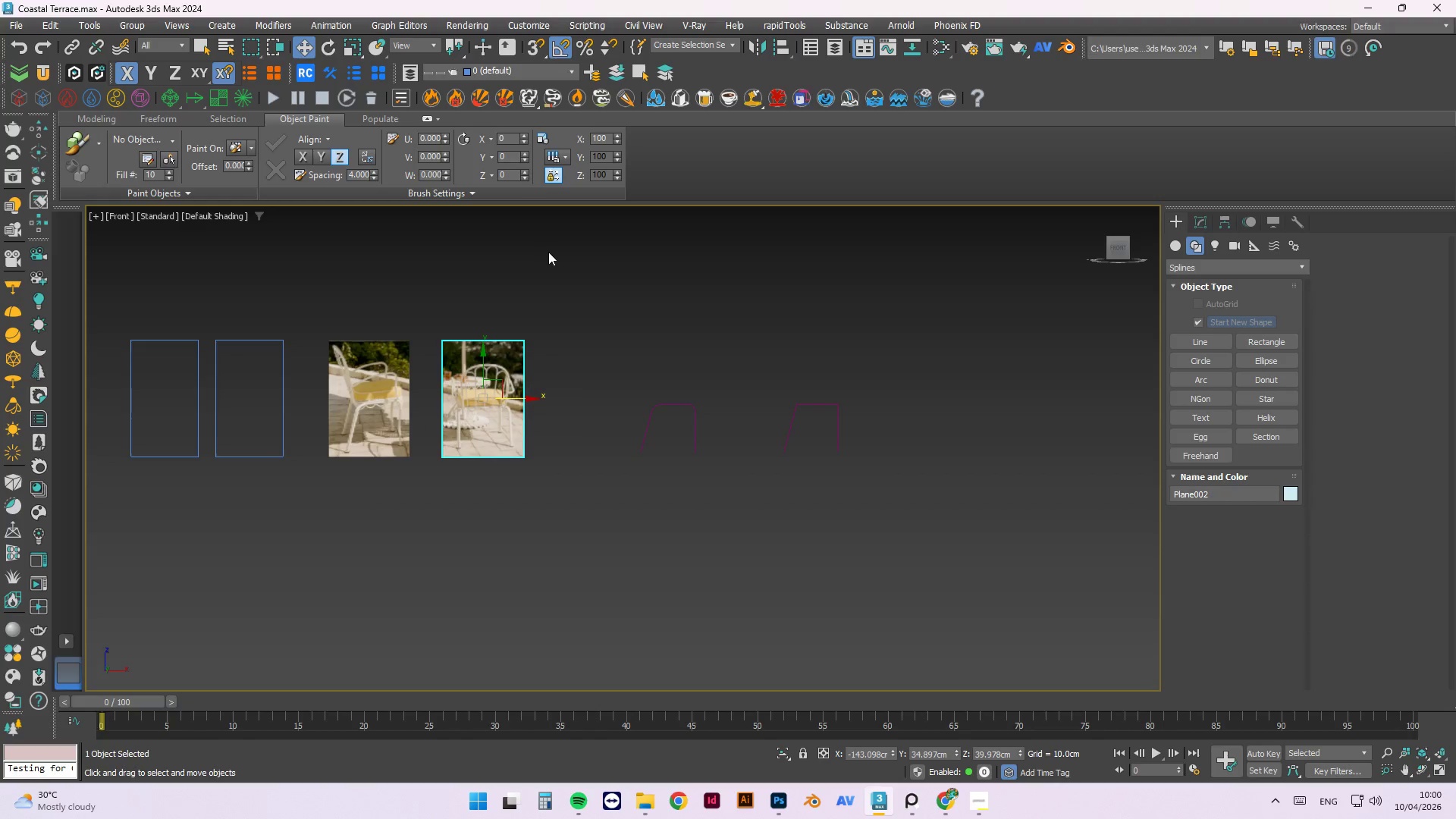 
left_click_drag(start_coordinate=[557, 250], to_coordinate=[46, 518])
 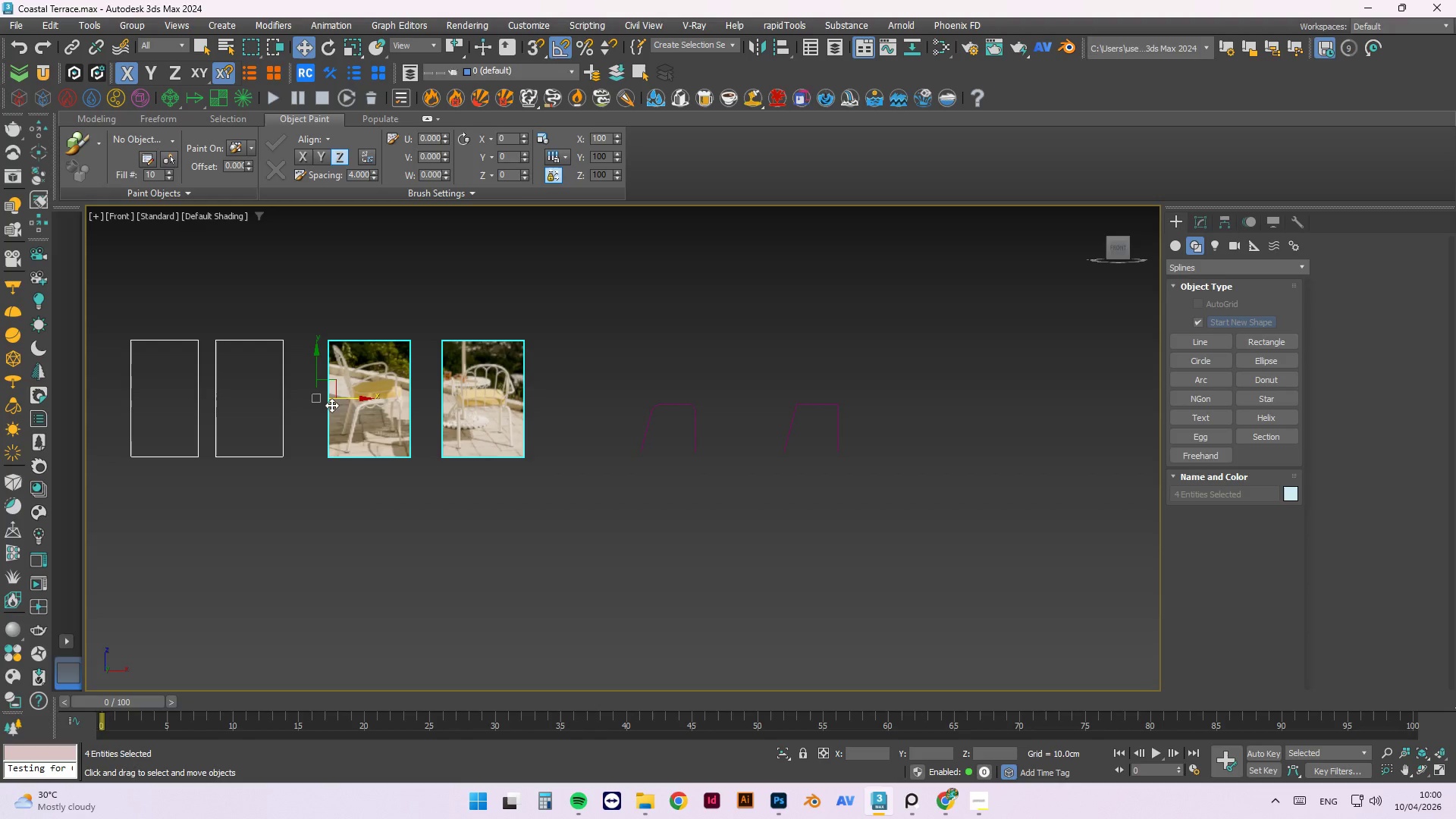 
left_click_drag(start_coordinate=[343, 400], to_coordinate=[418, 395])
 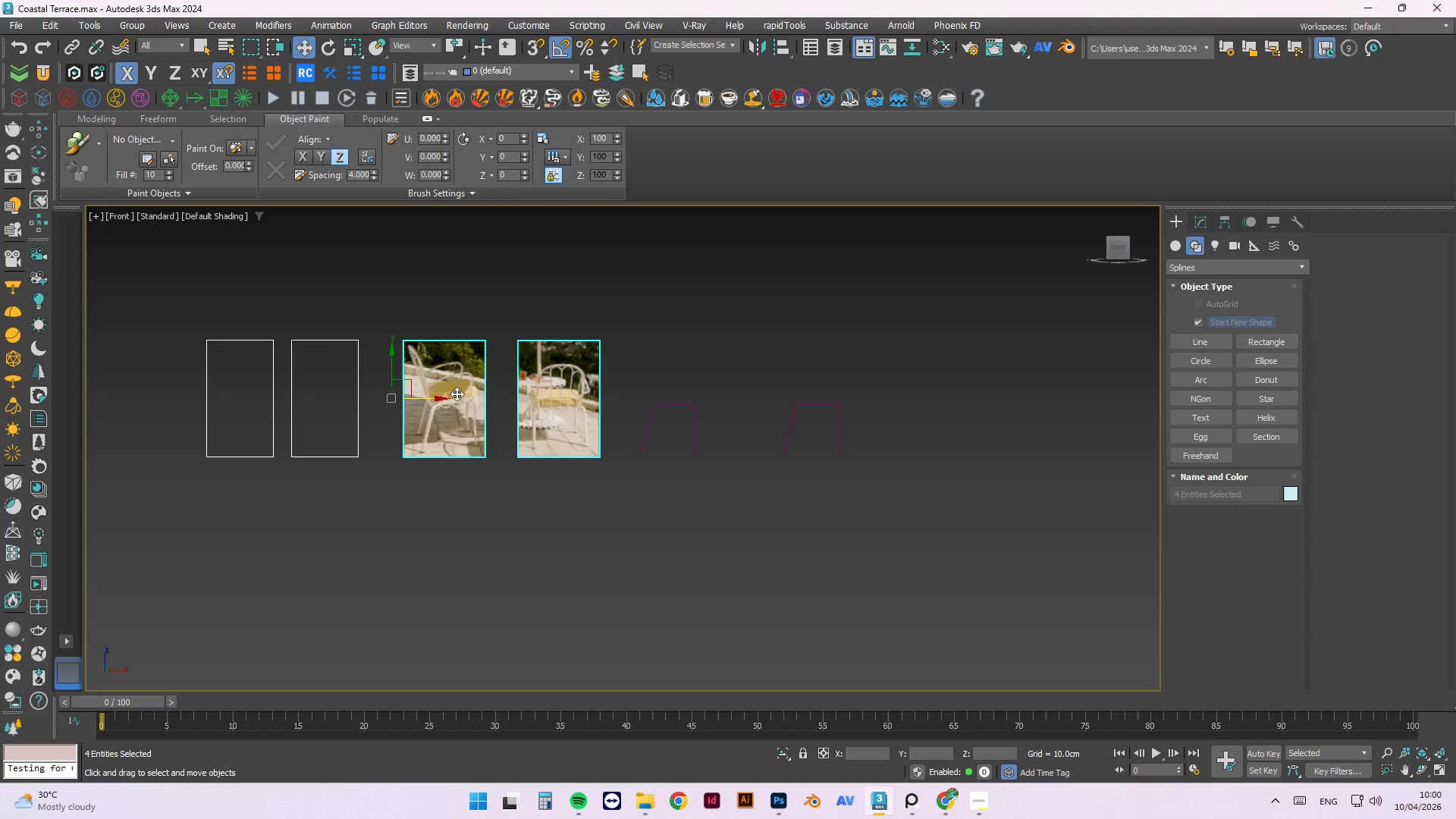 
scroll: coordinate [1005, 447], scroll_direction: up, amount: 4.0
 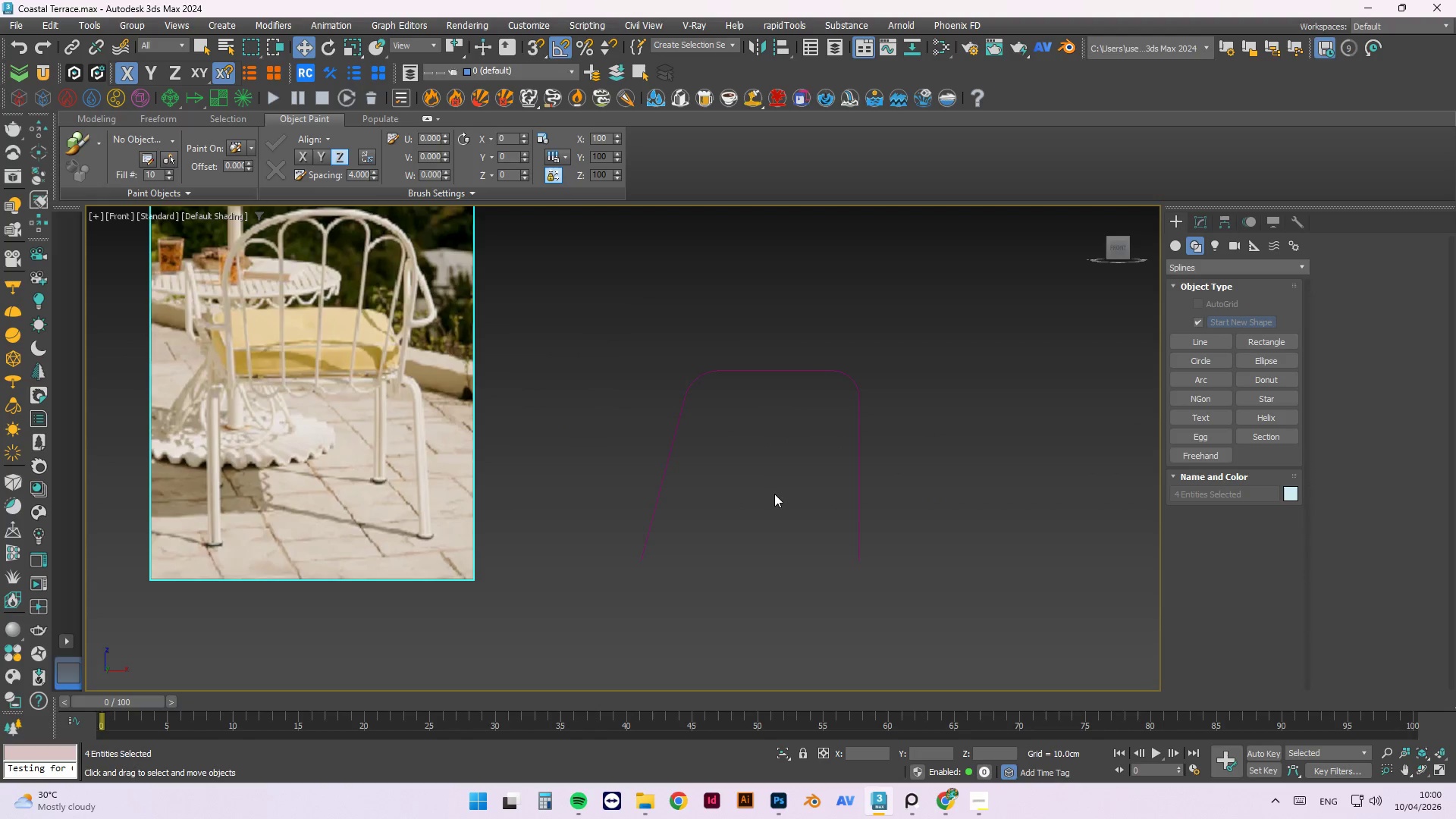 
scroll: coordinate [841, 407], scroll_direction: down, amount: 4.0
 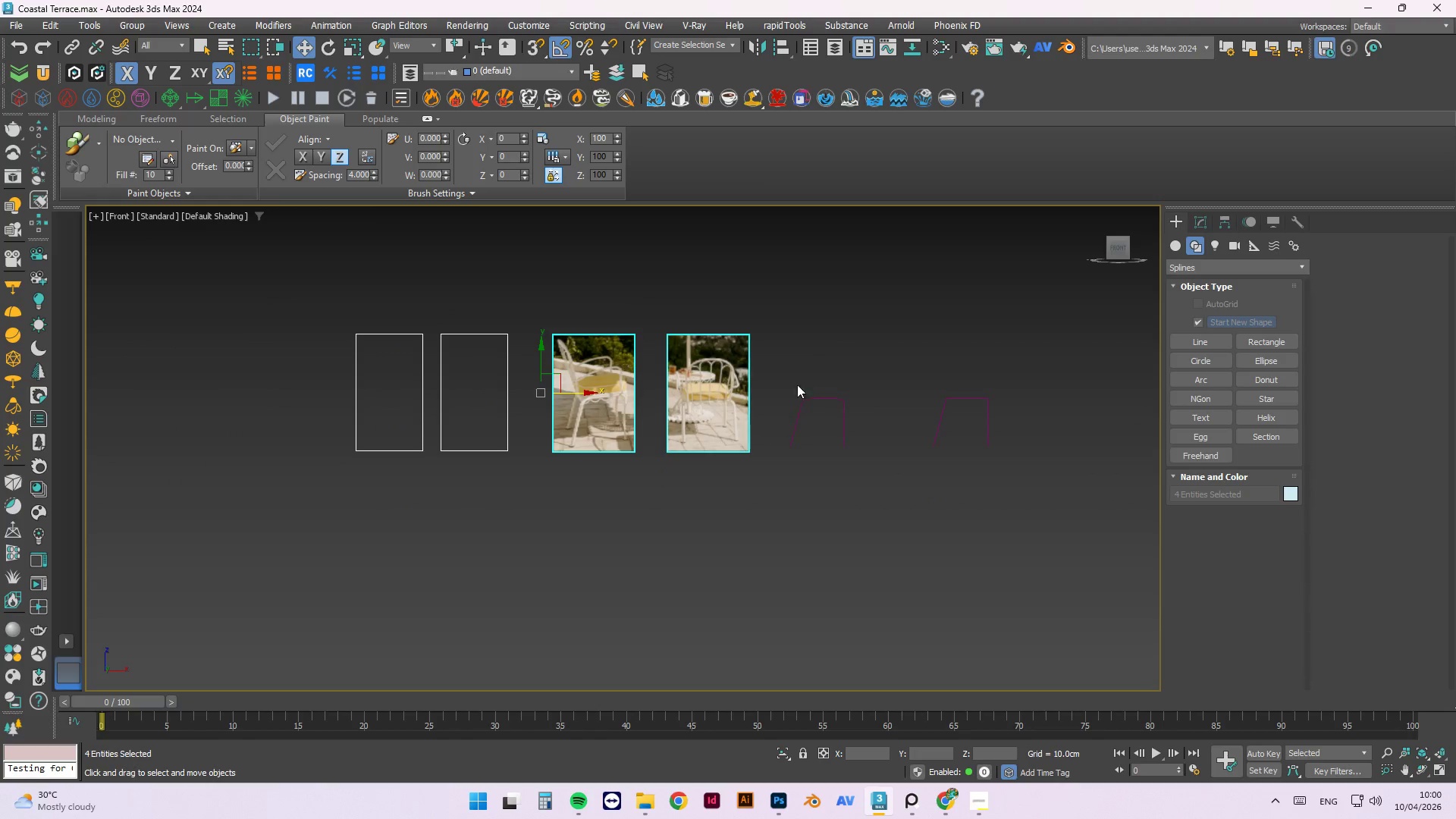 
scroll: coordinate [728, 343], scroll_direction: up, amount: 2.0
 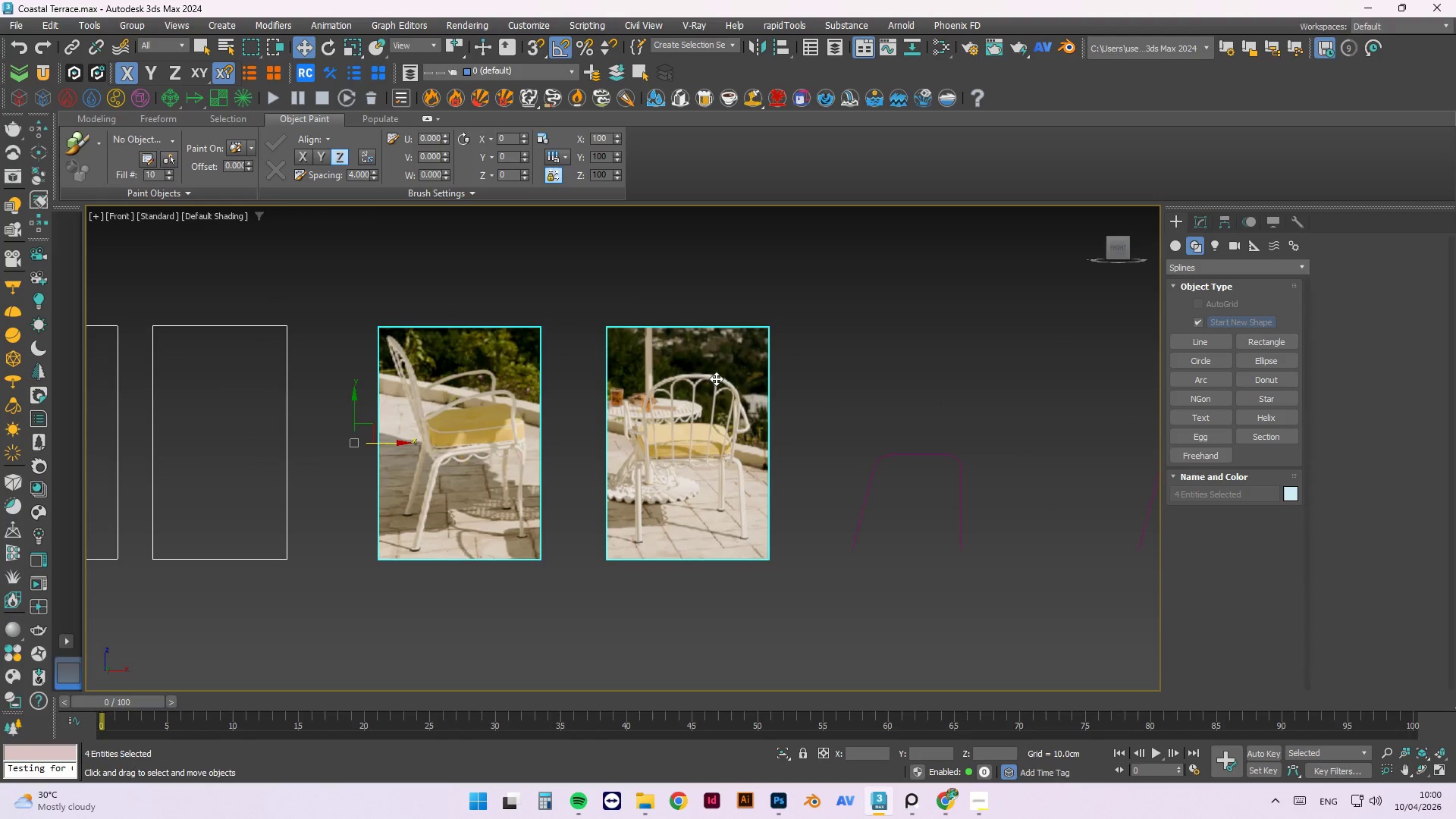 
scroll: coordinate [716, 378], scroll_direction: down, amount: 2.0
 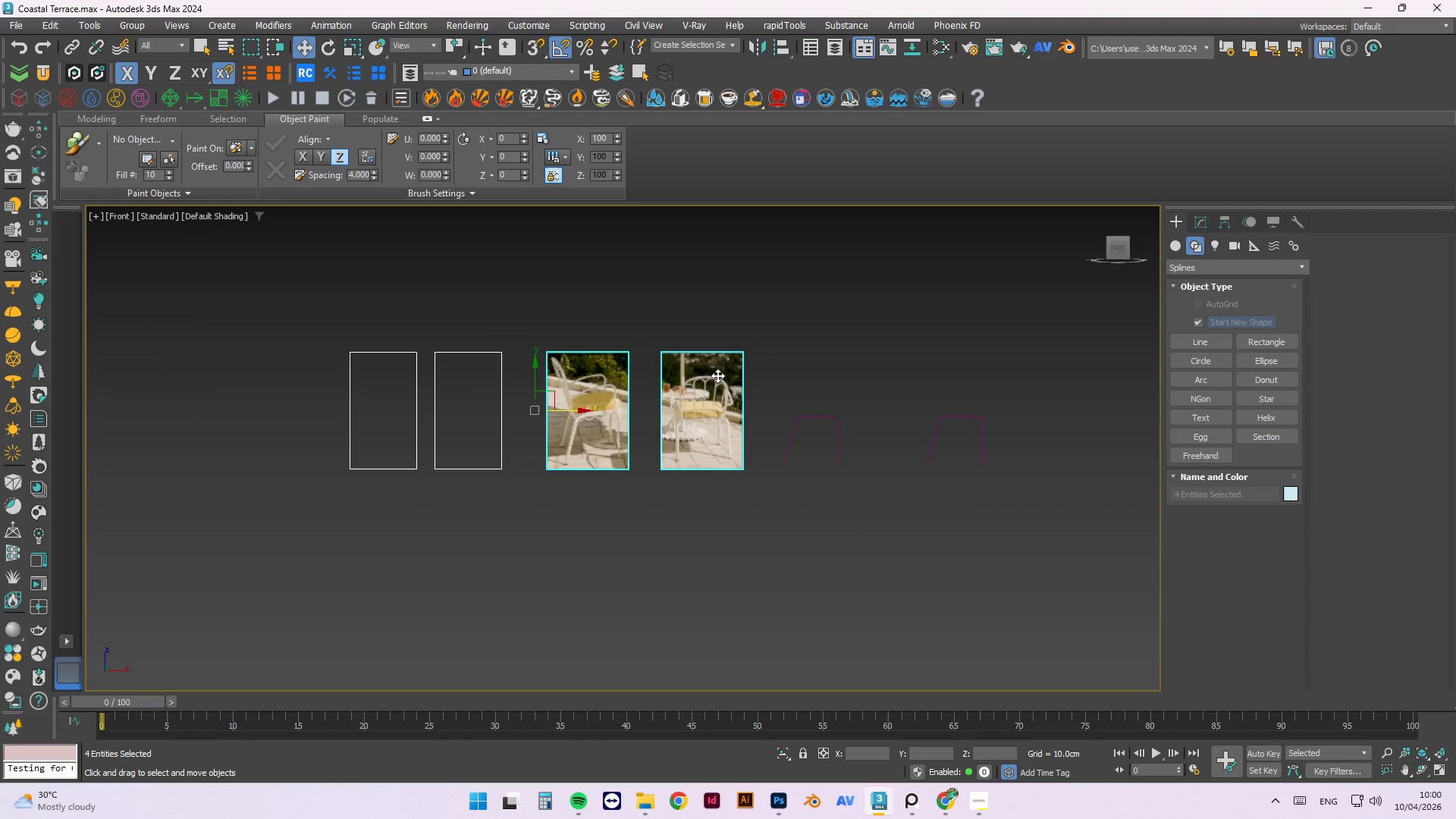 
scroll: coordinate [993, 535], scroll_direction: up, amount: 4.0
 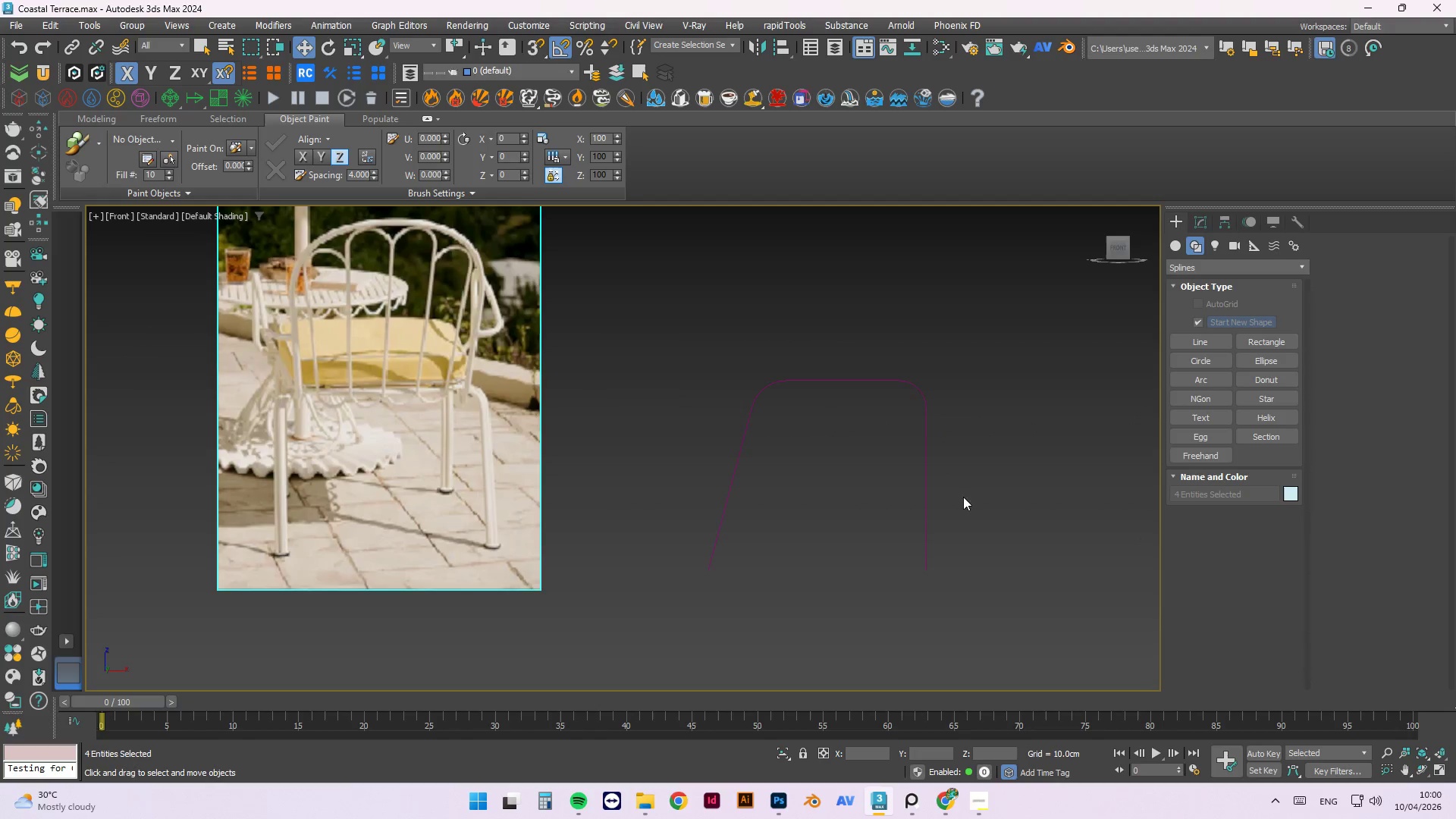 
scroll: coordinate [962, 479], scroll_direction: down, amount: 3.0
 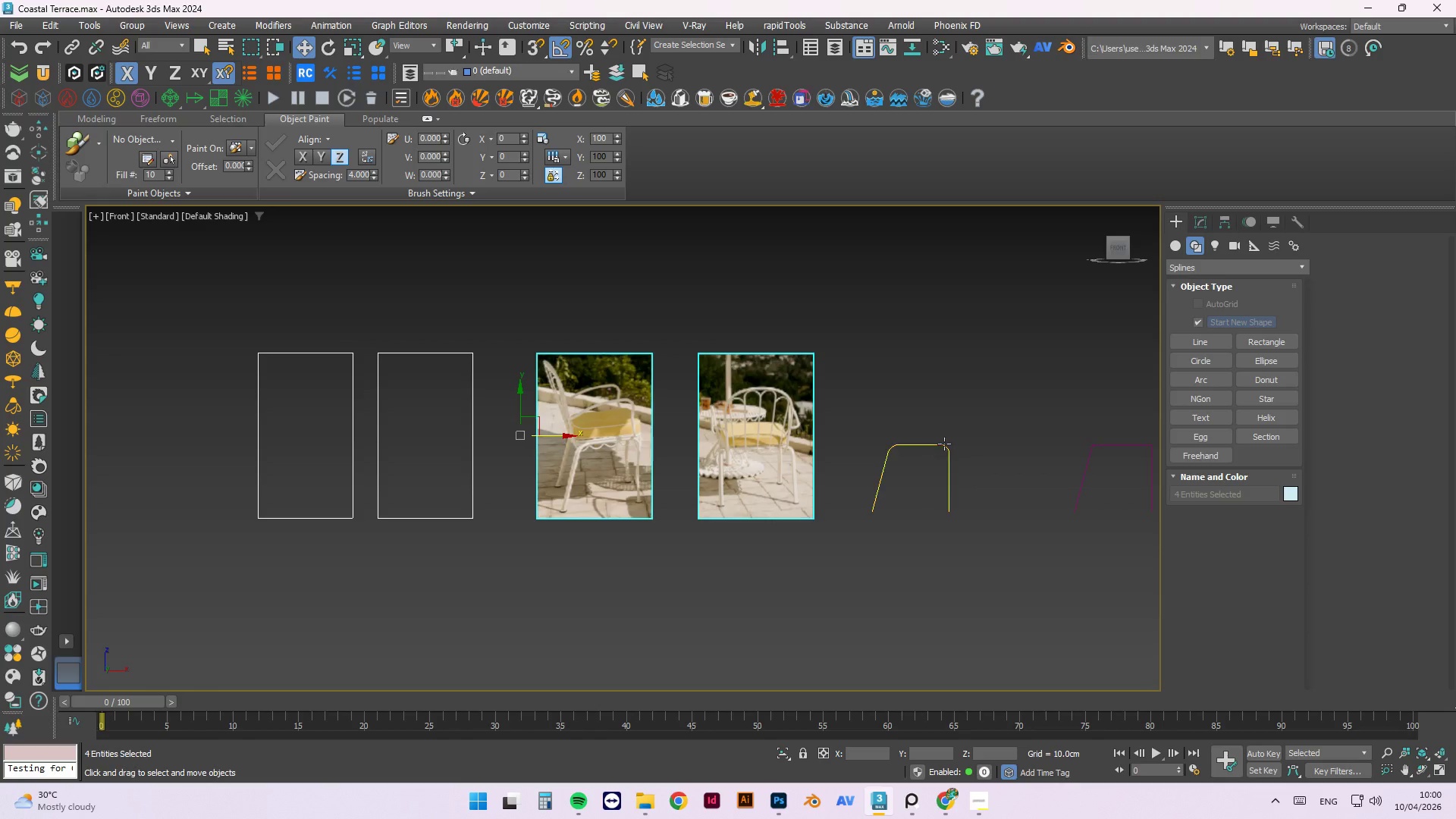 
scroll: coordinate [943, 441], scroll_direction: up, amount: 1.0
 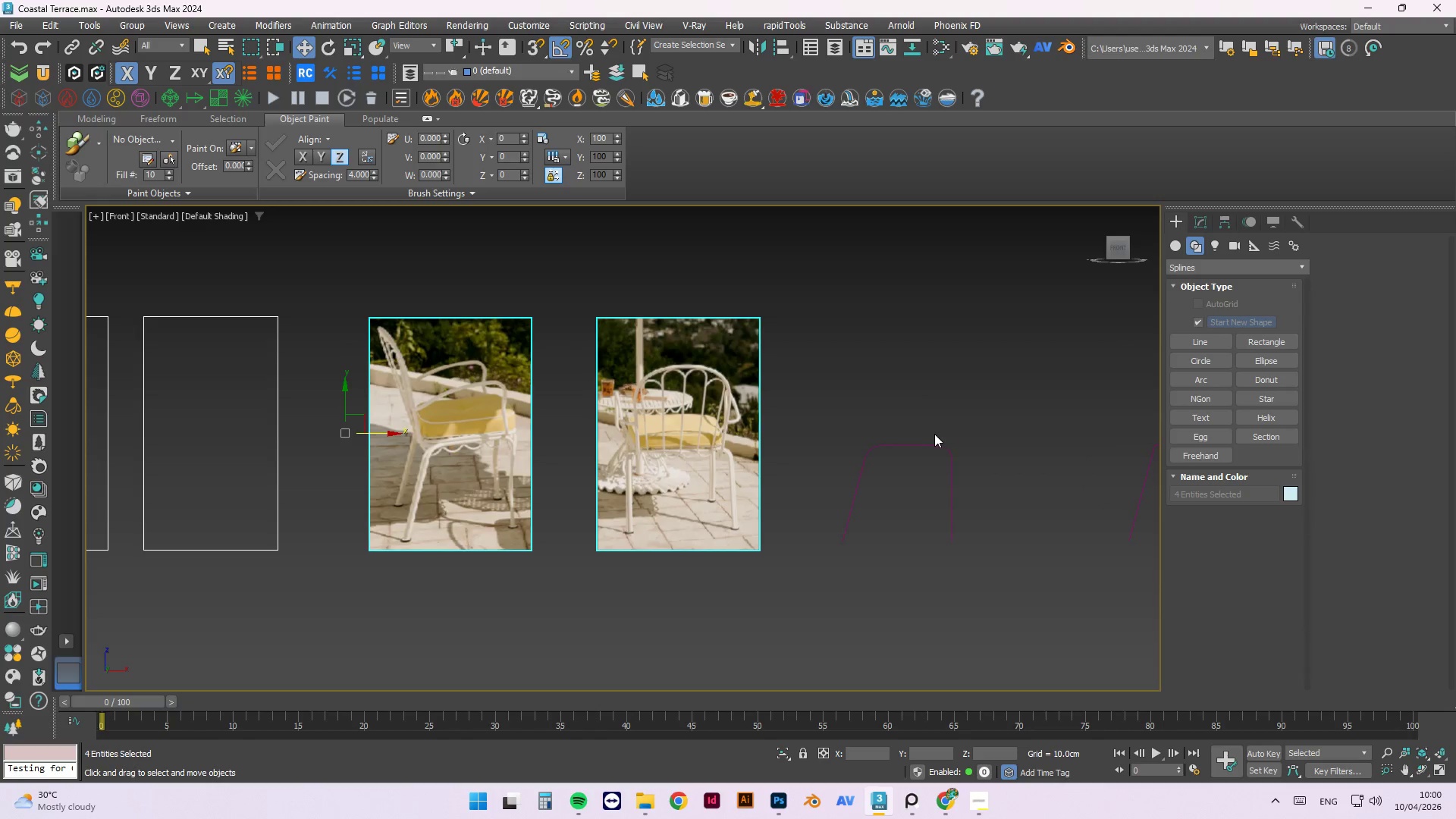 
wait(8.07)
 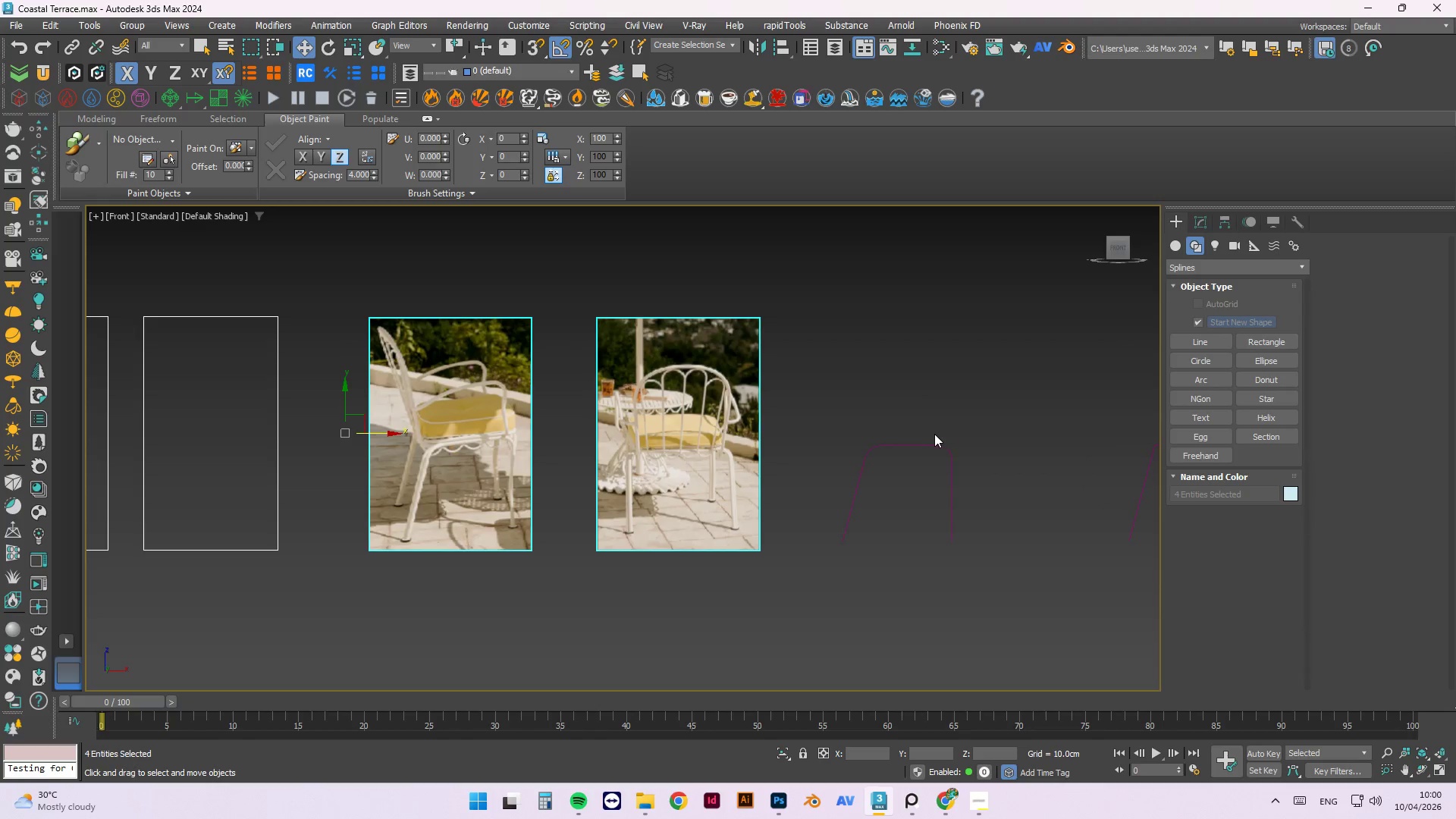 
scroll: coordinate [1043, 322], scroll_direction: none, amount: 0.0
 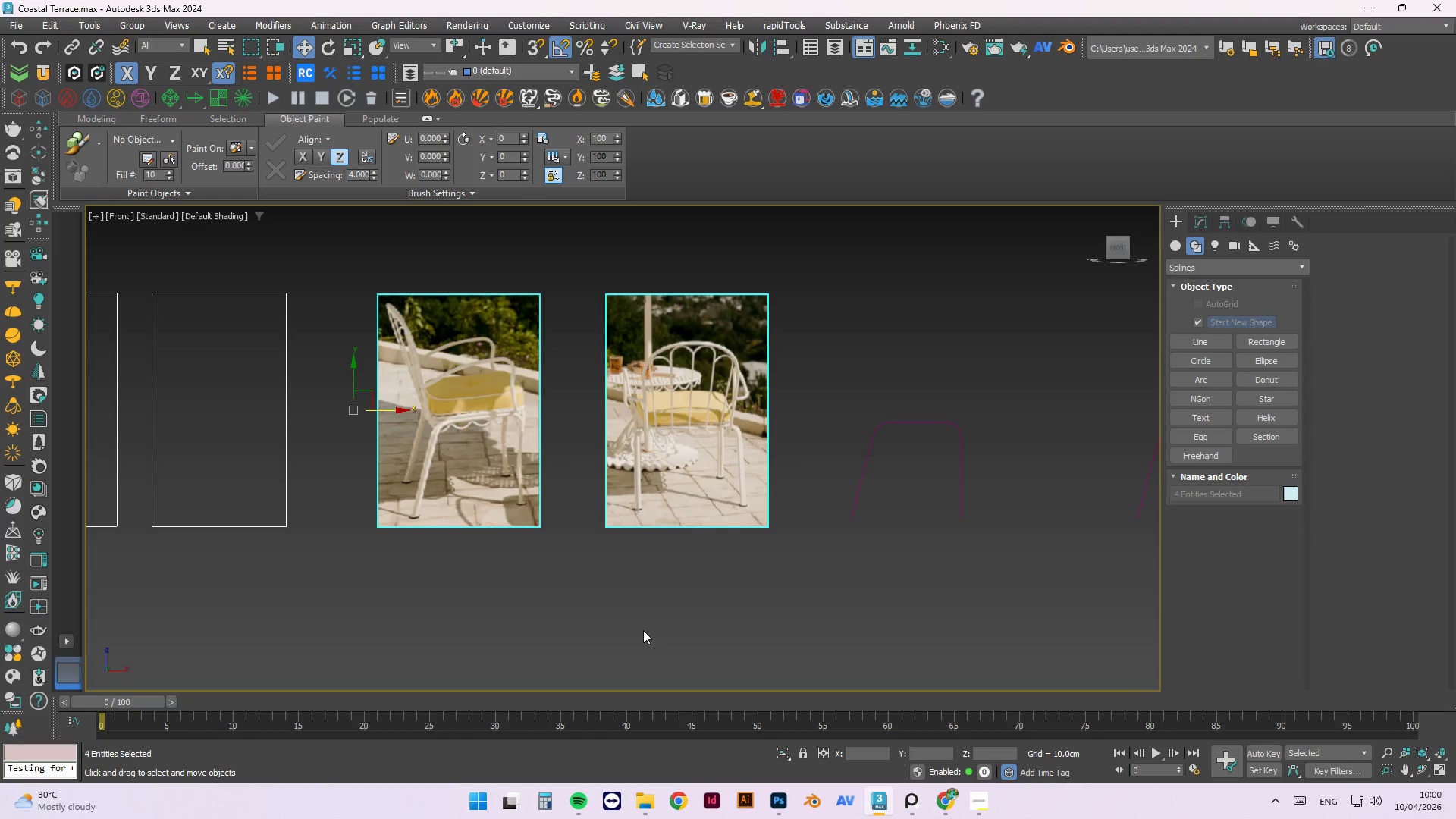 
scroll: coordinate [661, 312], scroll_direction: up, amount: 1.0
 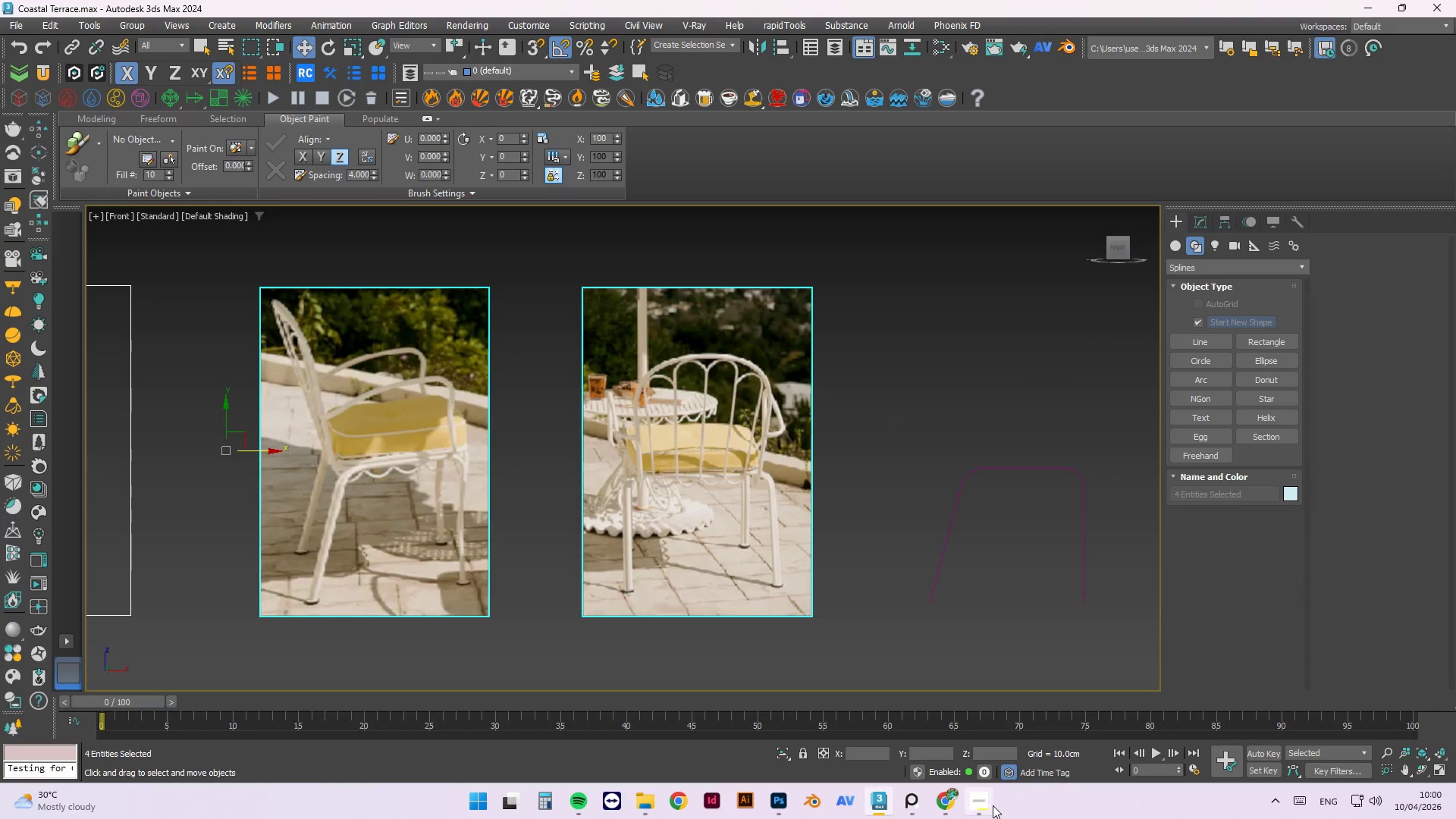 
left_click([940, 806])
 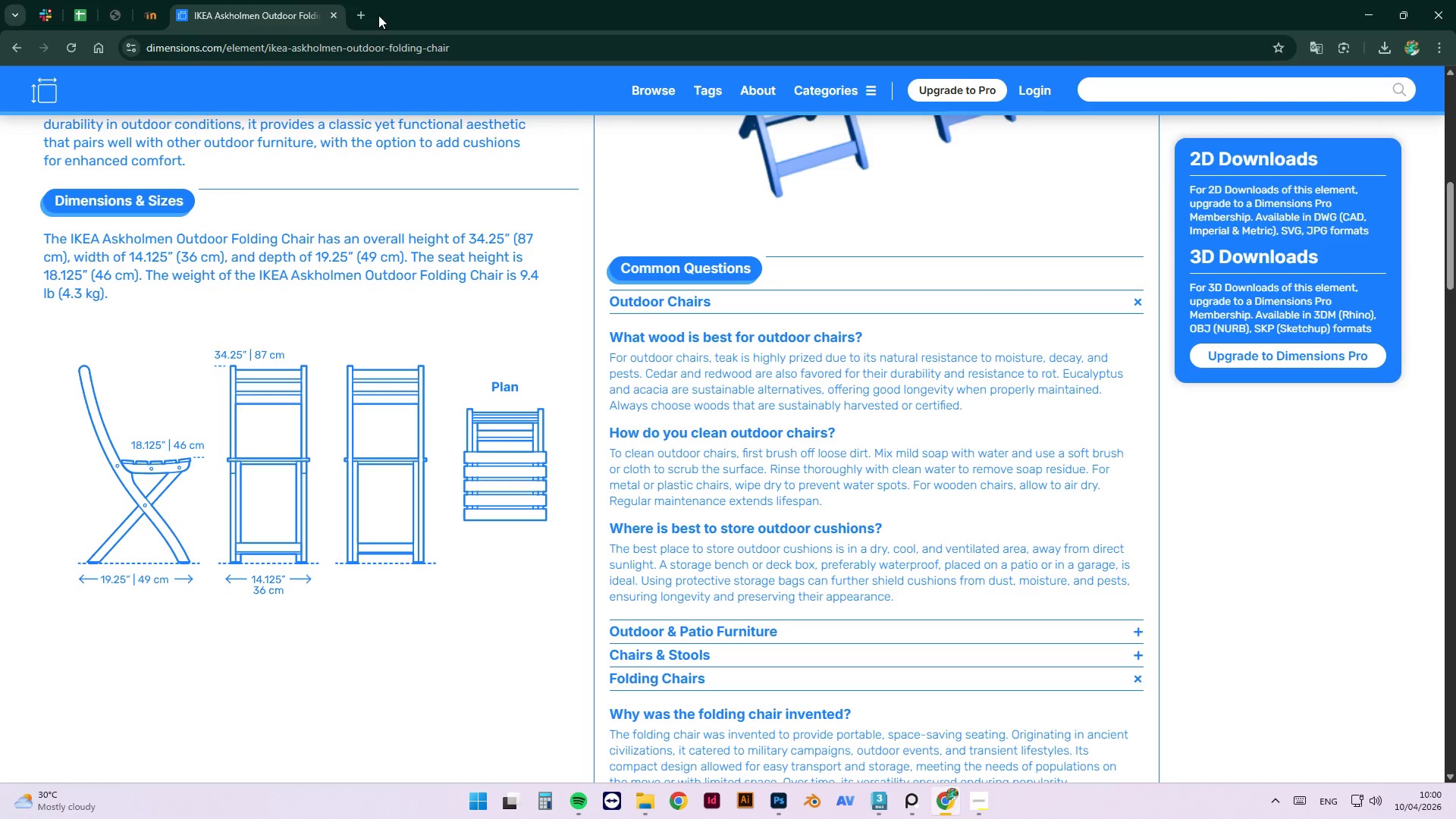 
left_click([362, 19])
 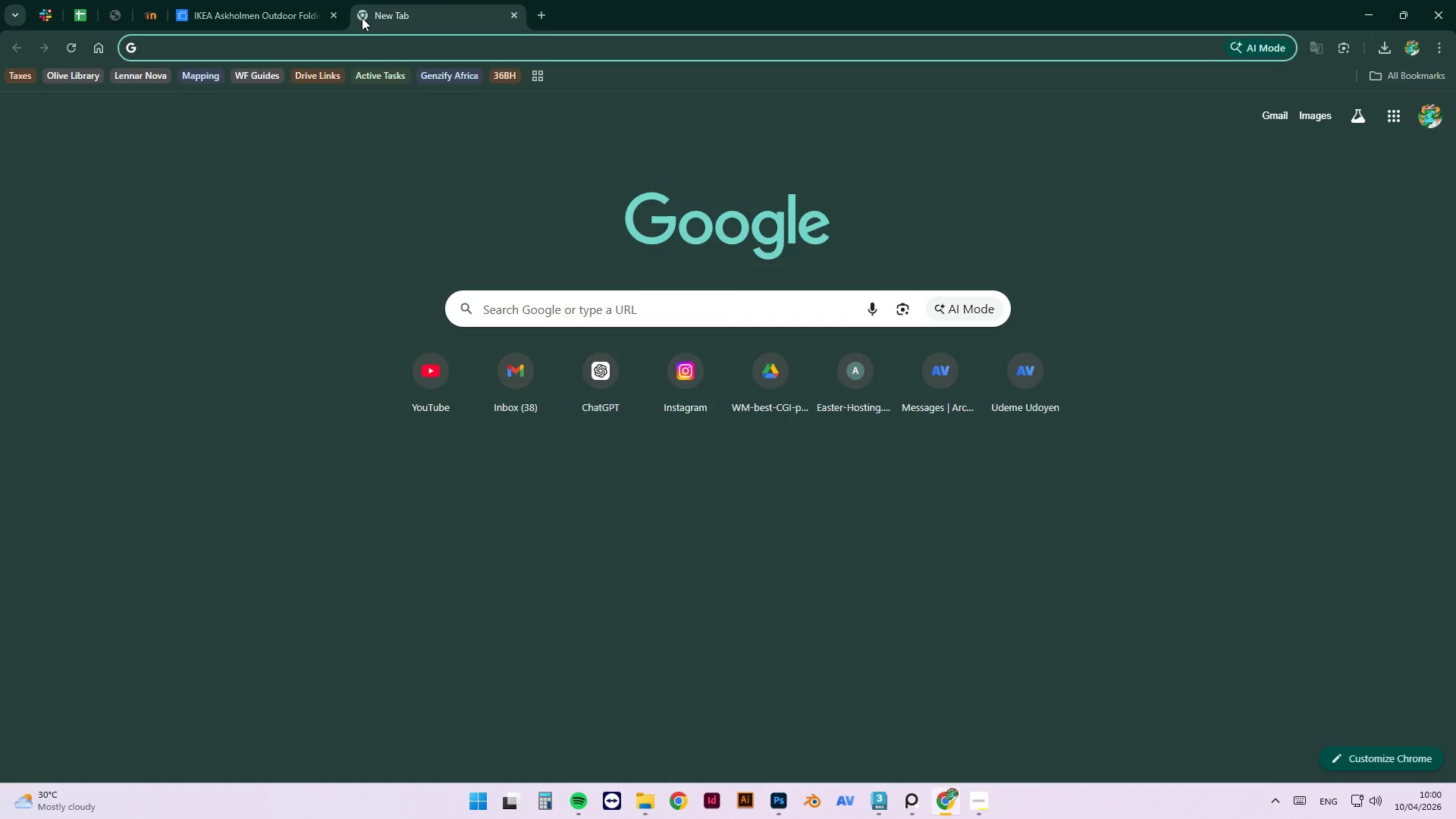 
type(you)
 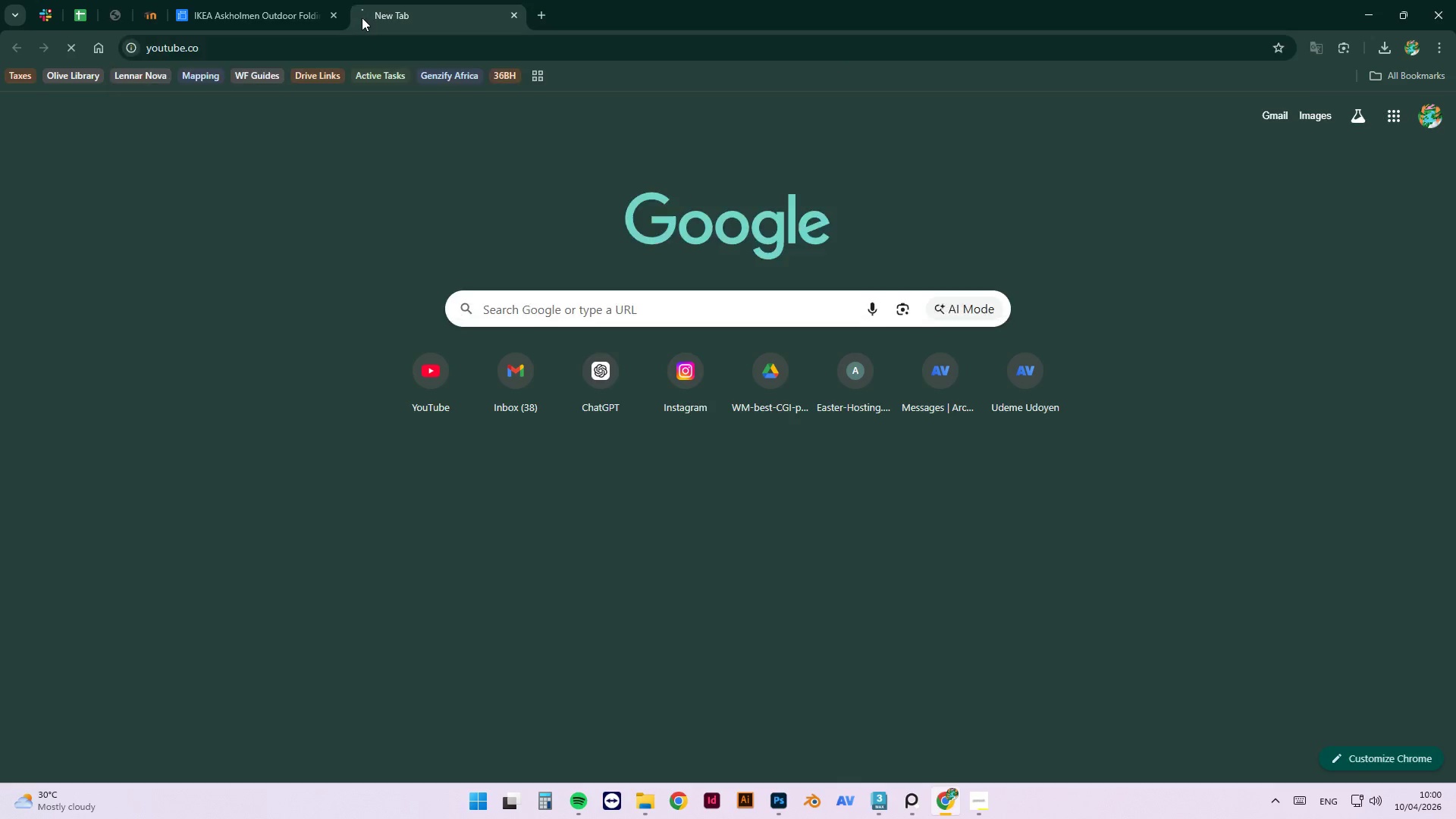 
key(Enter)
 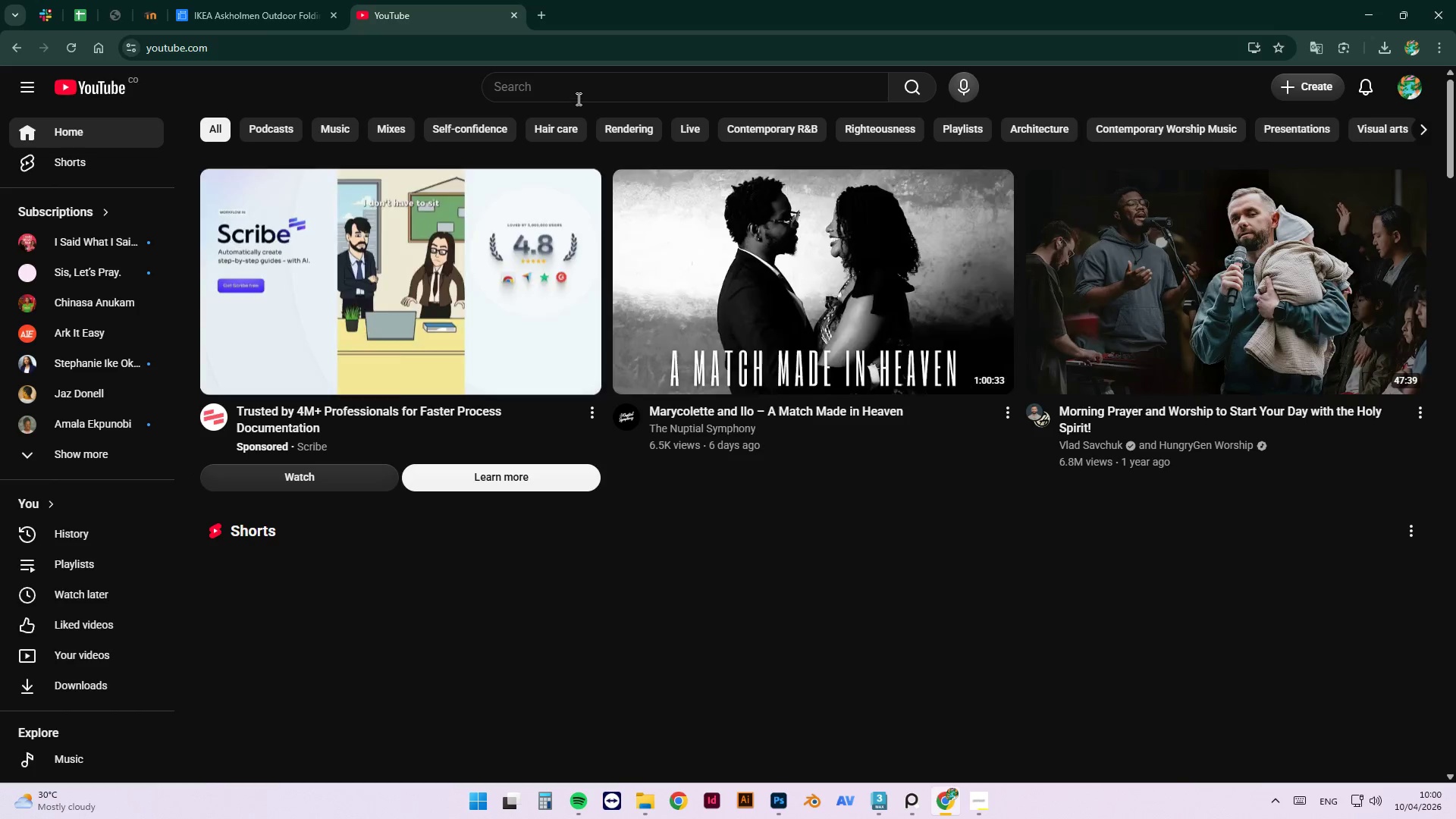 
left_click([579, 94])
 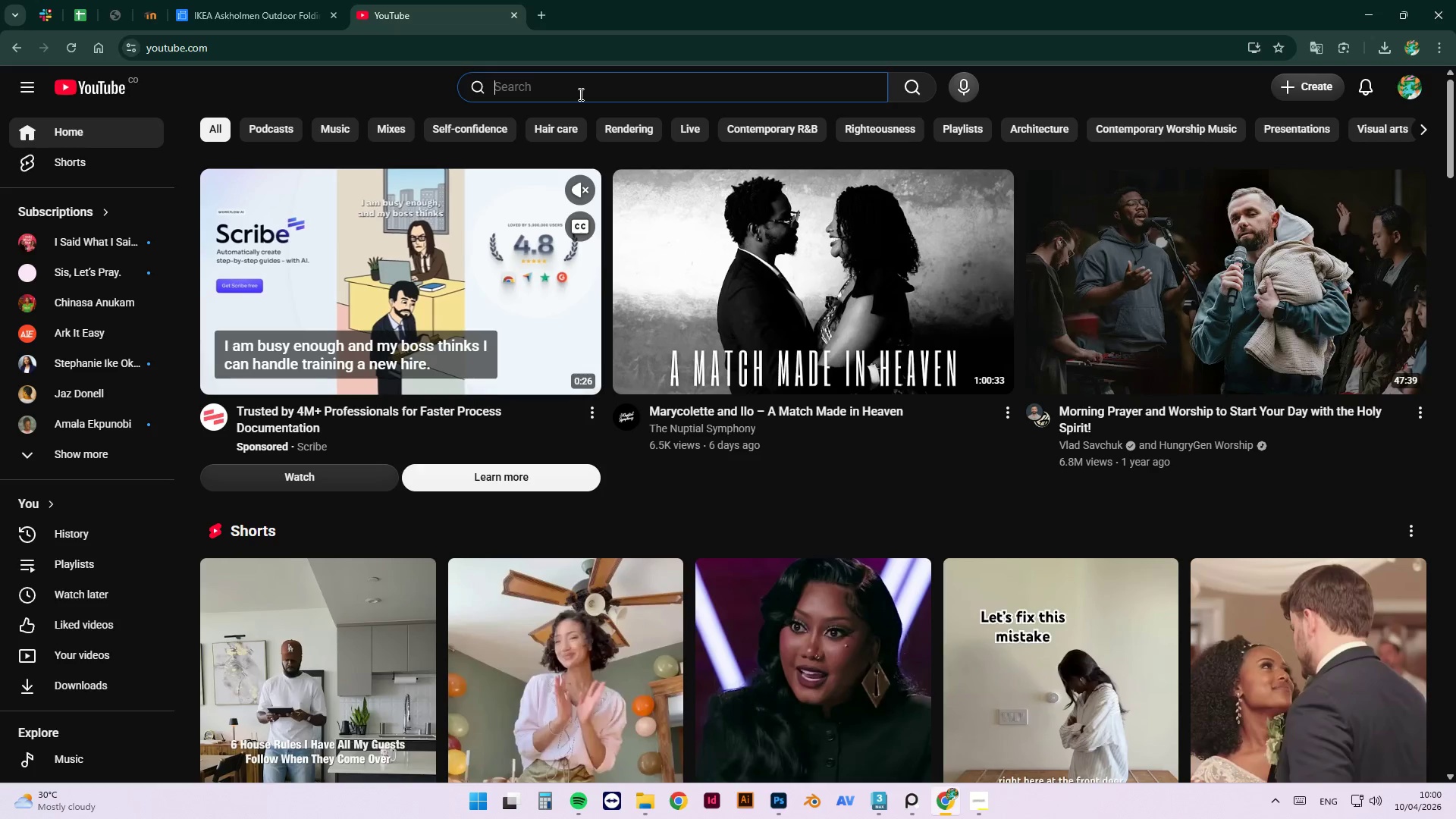 
type(ae)
key(Backspace)
type(ris)
 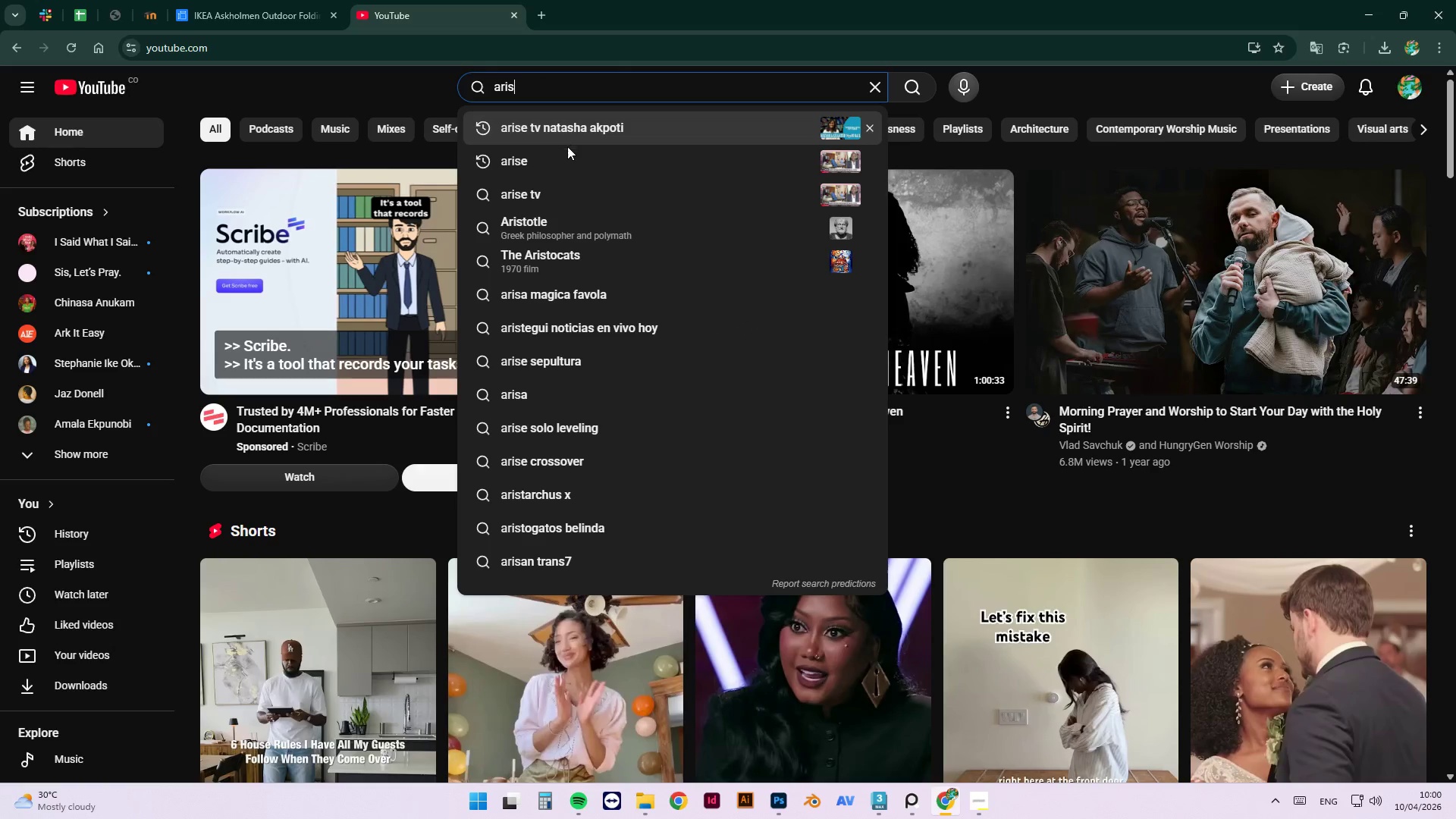 
left_click([559, 187])
 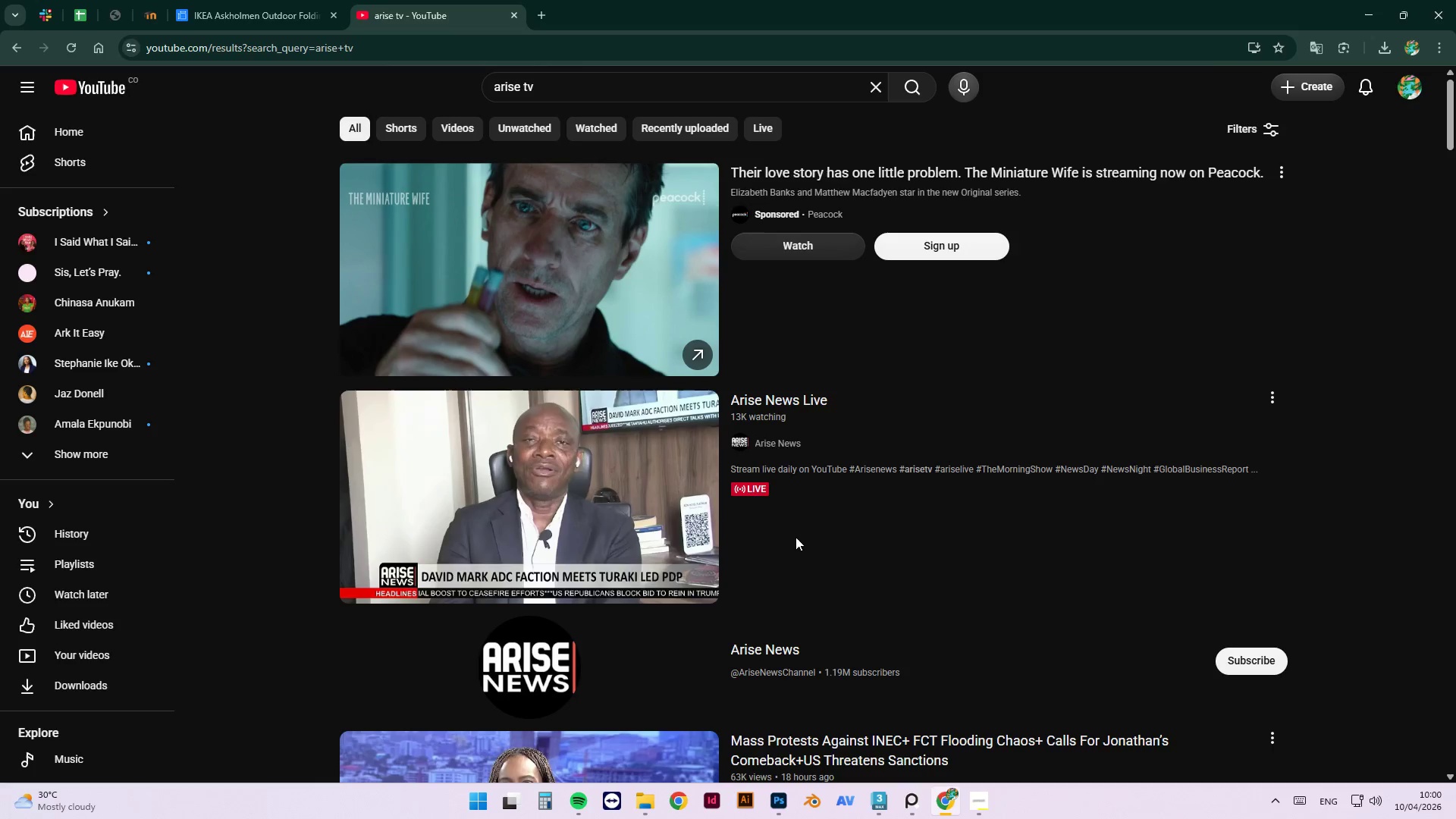 
scroll: coordinate [1130, 590], scroll_direction: down, amount: 14.0
 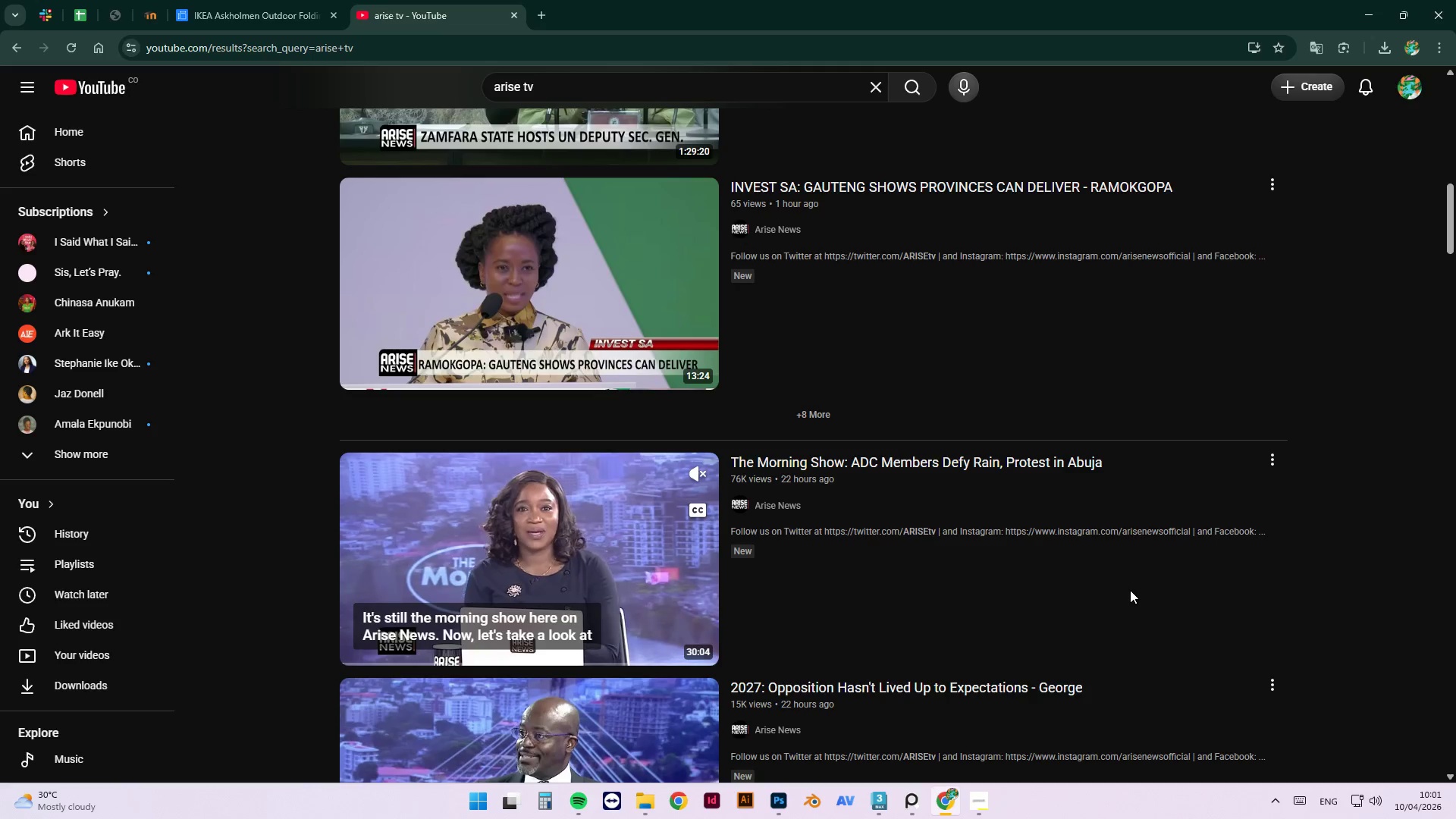 
wait(5.48)
 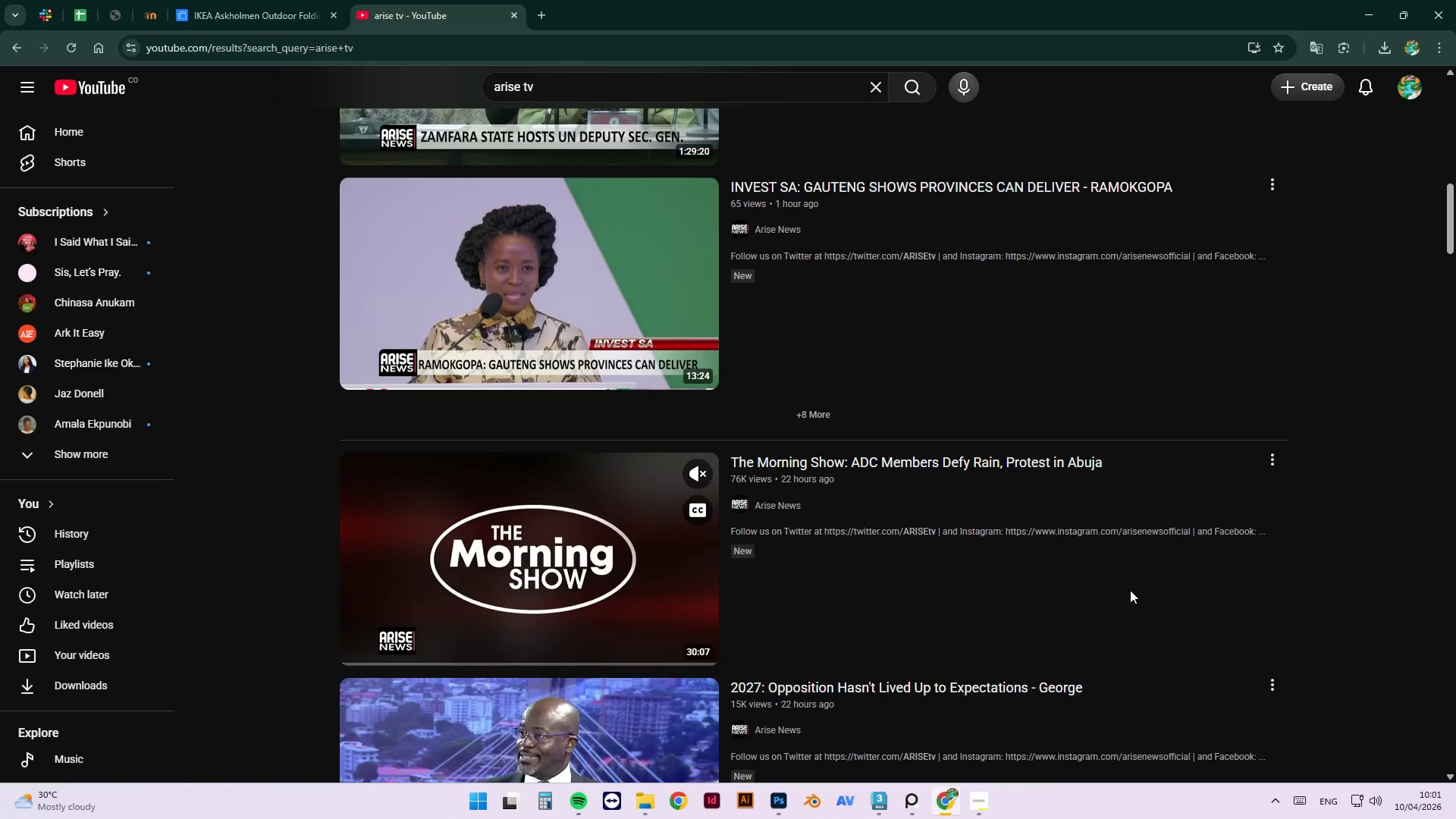 
scroll: coordinate [1430, 638], scroll_direction: down, amount: 13.0
 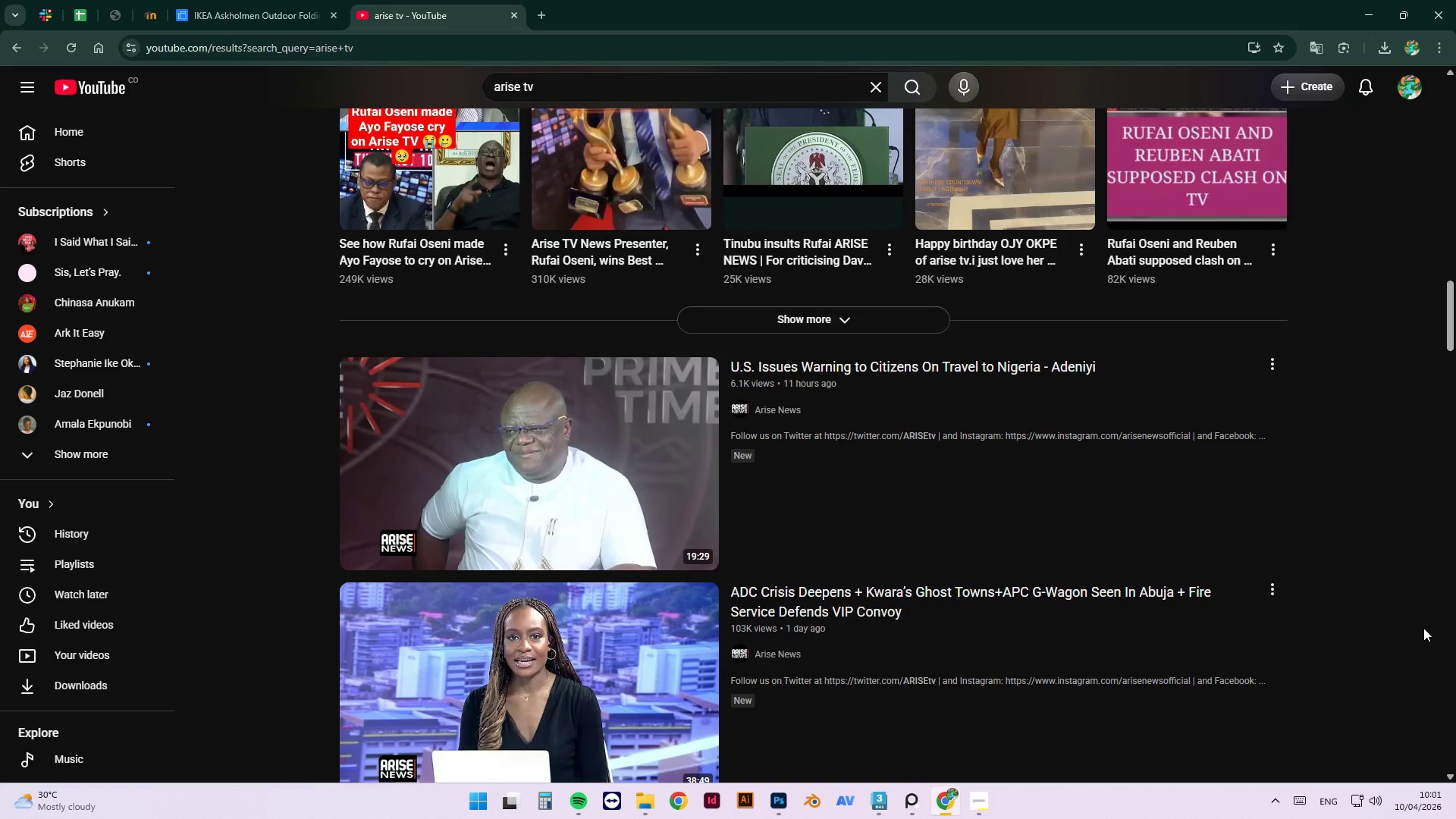 
scroll: coordinate [1423, 628], scroll_direction: up, amount: 3.0
 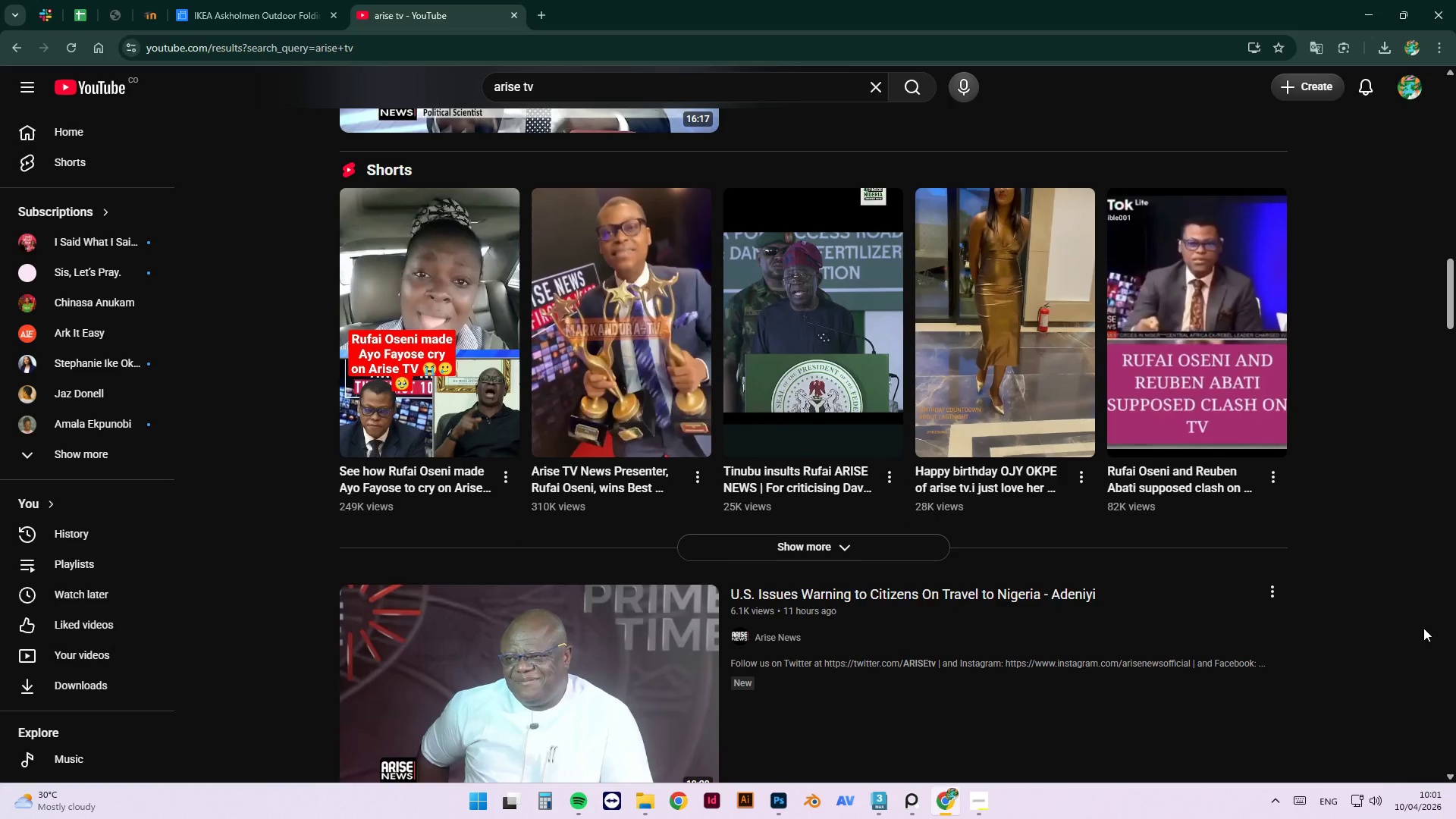 
scroll: coordinate [1130, 610], scroll_direction: down, amount: 5.0
 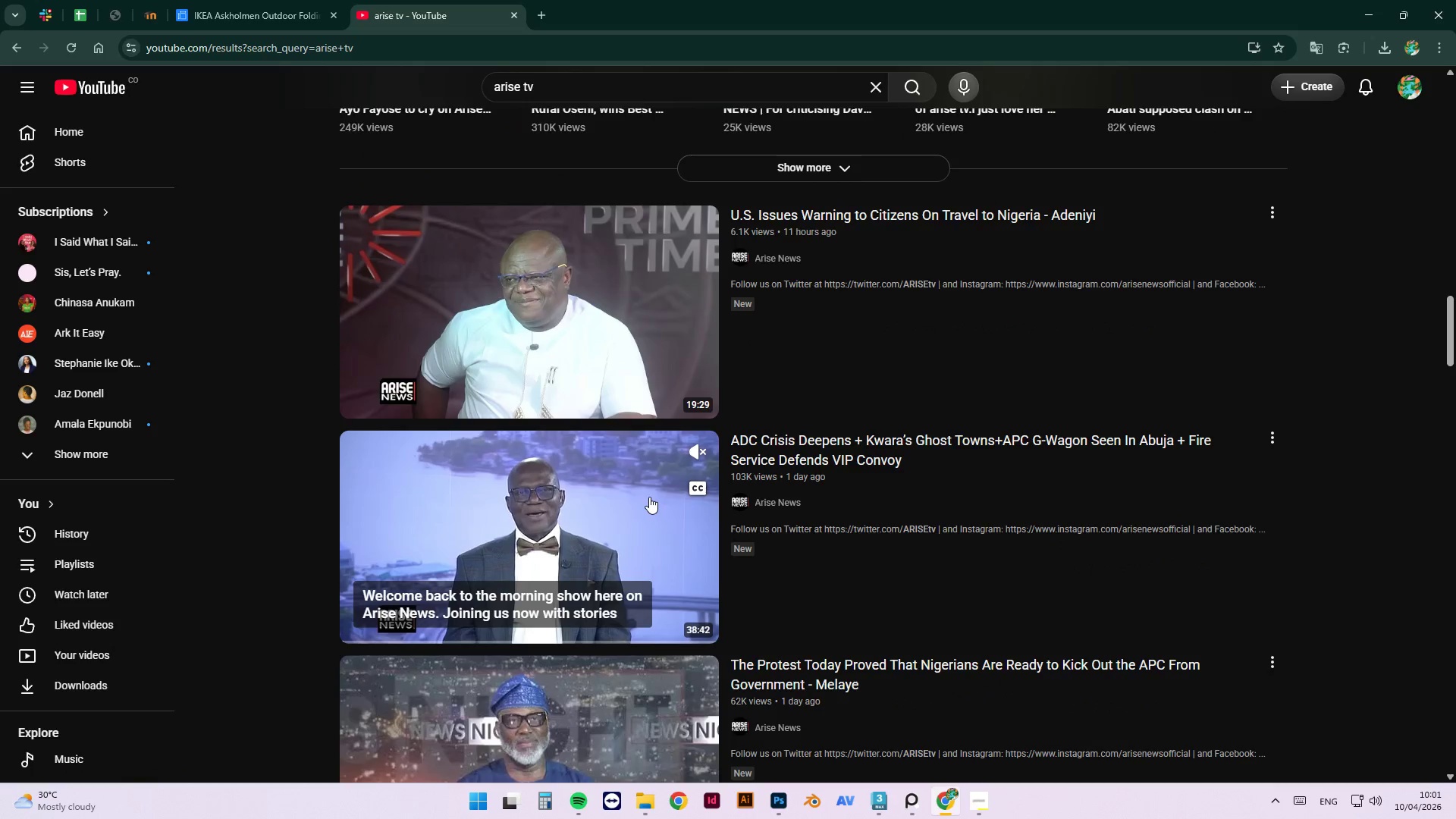 
wait(5.8)
 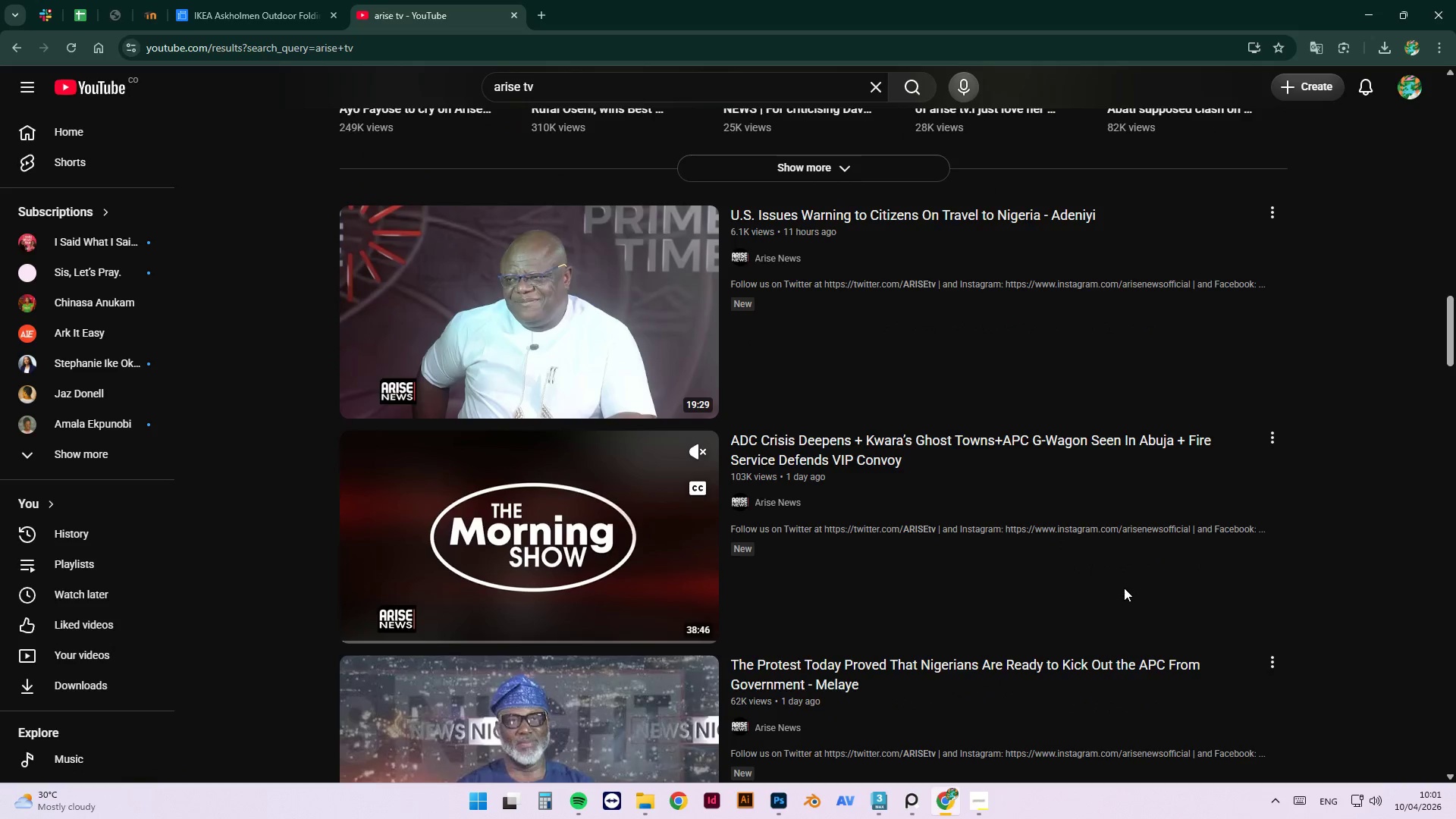 
left_click([634, 496])
 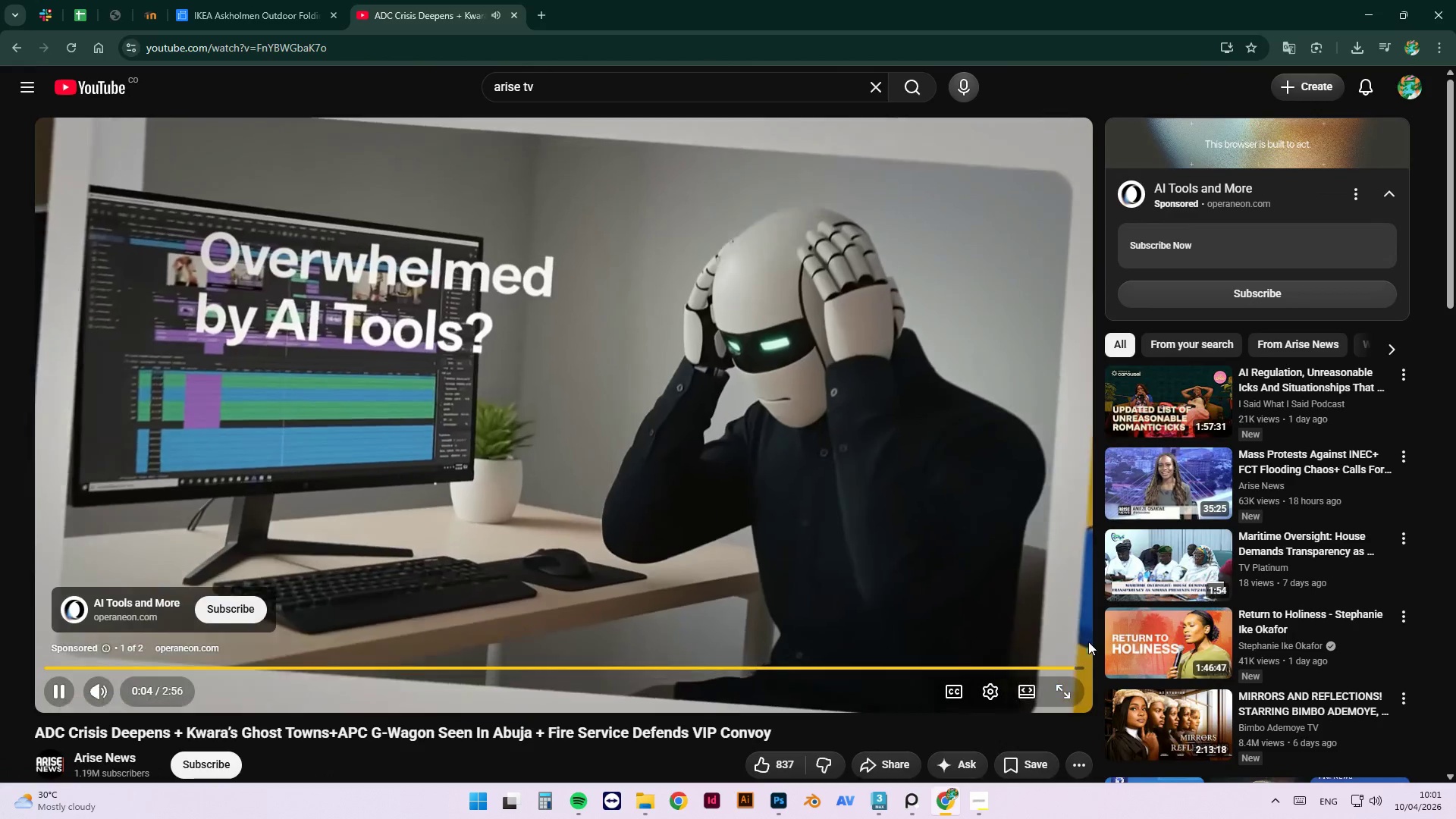 
wait(7.99)
 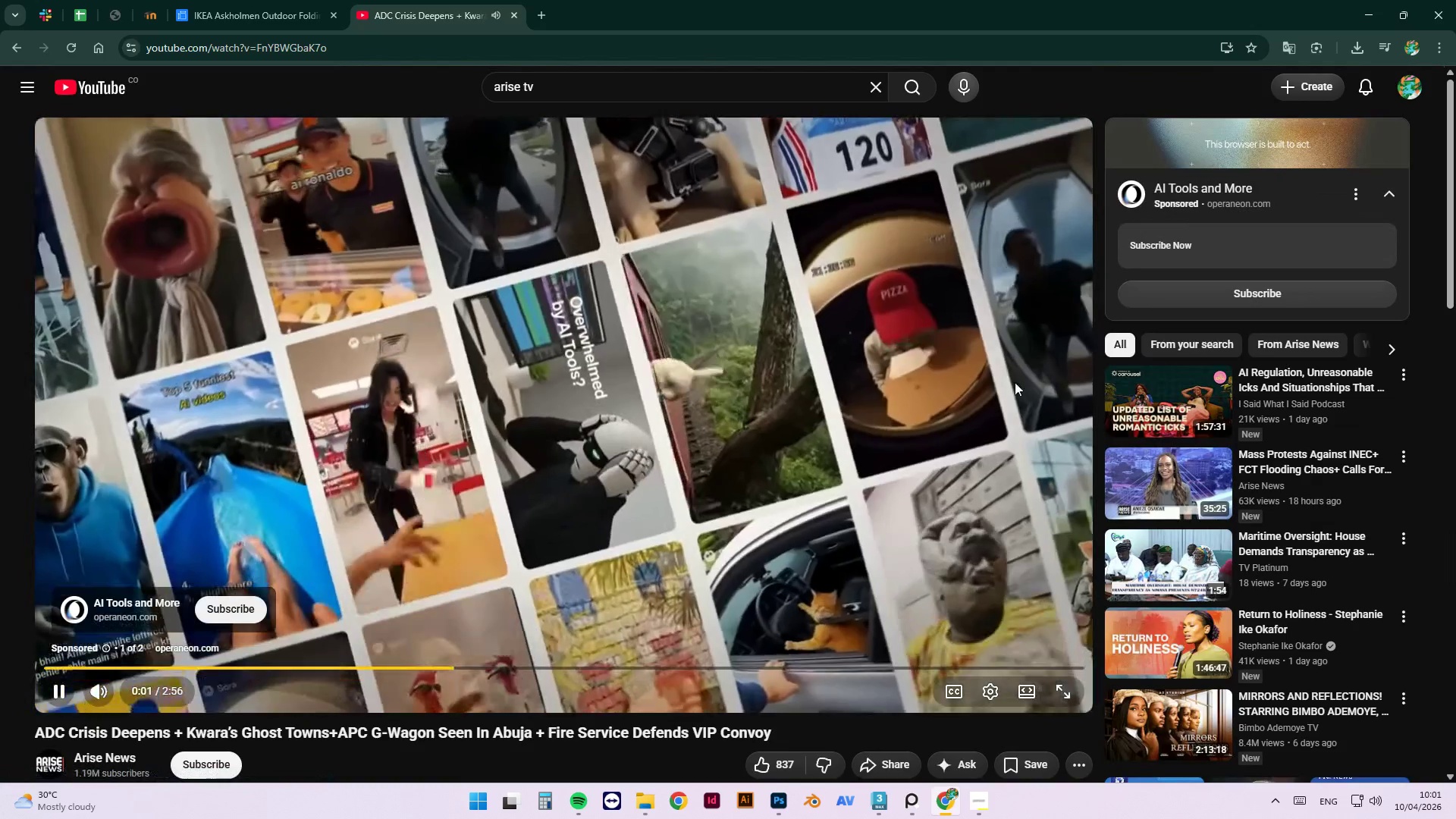 
mouse_move([1064, 628])
 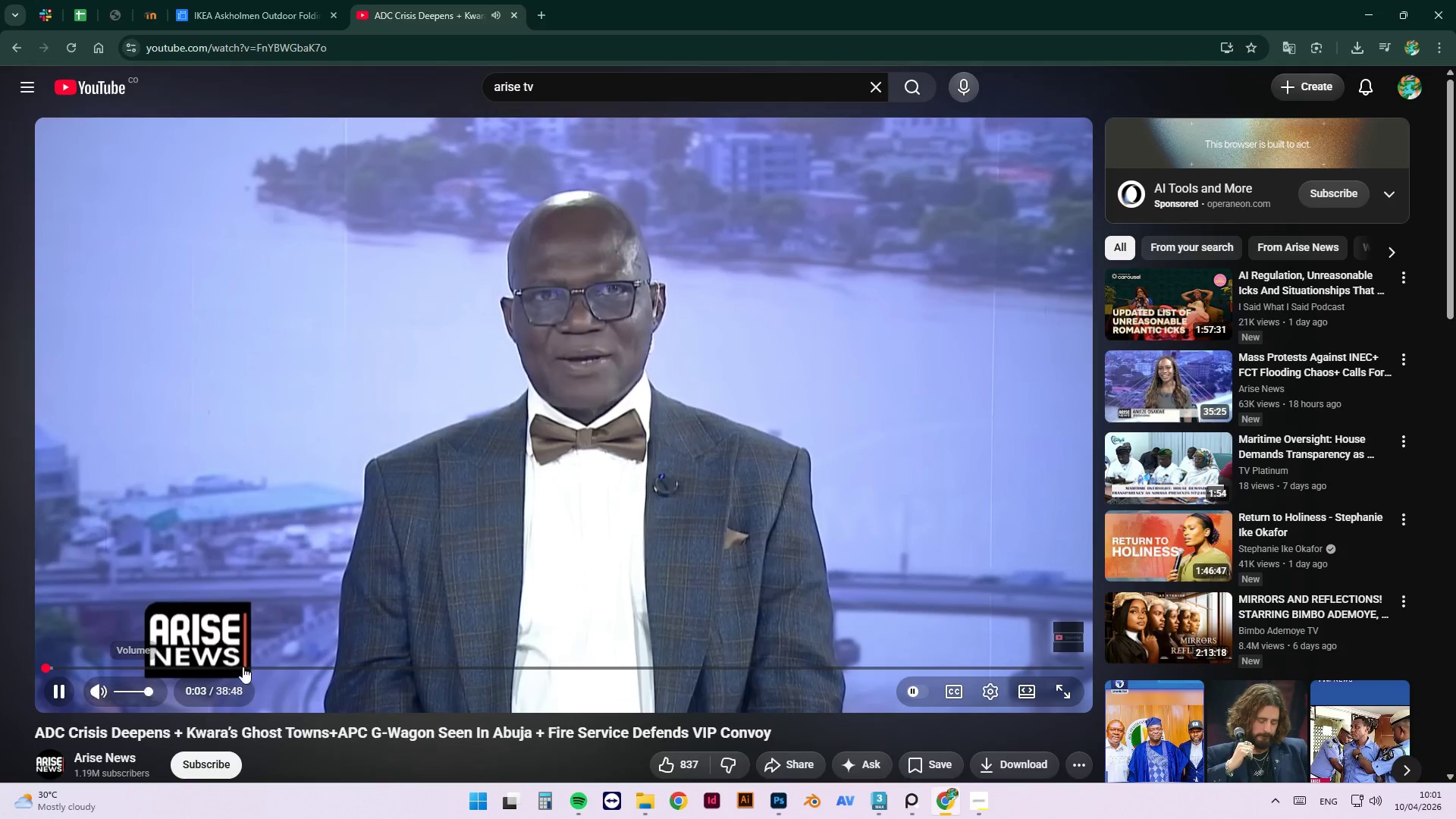 
left_click([1365, 11])
 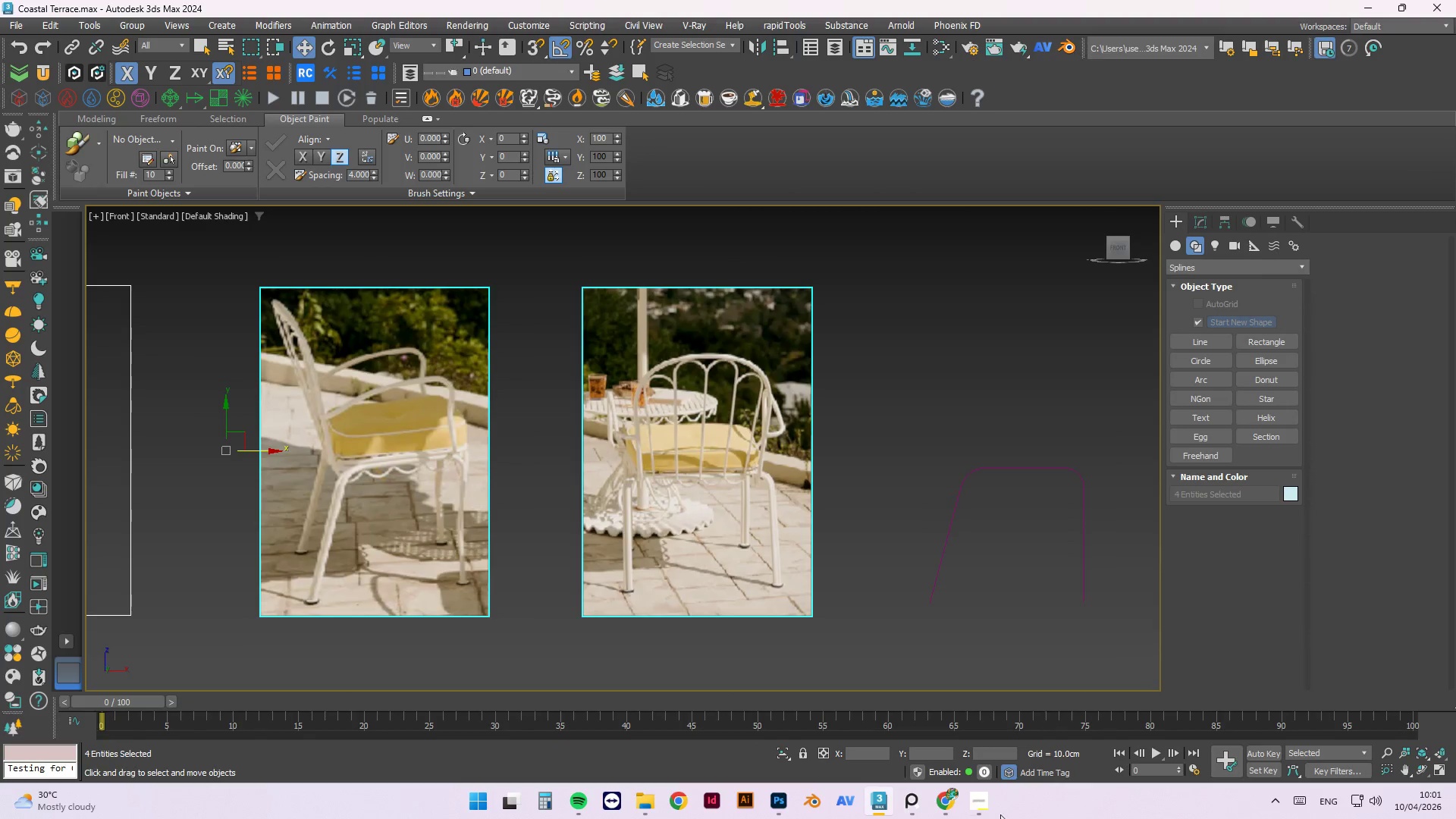 
left_click([957, 803])
 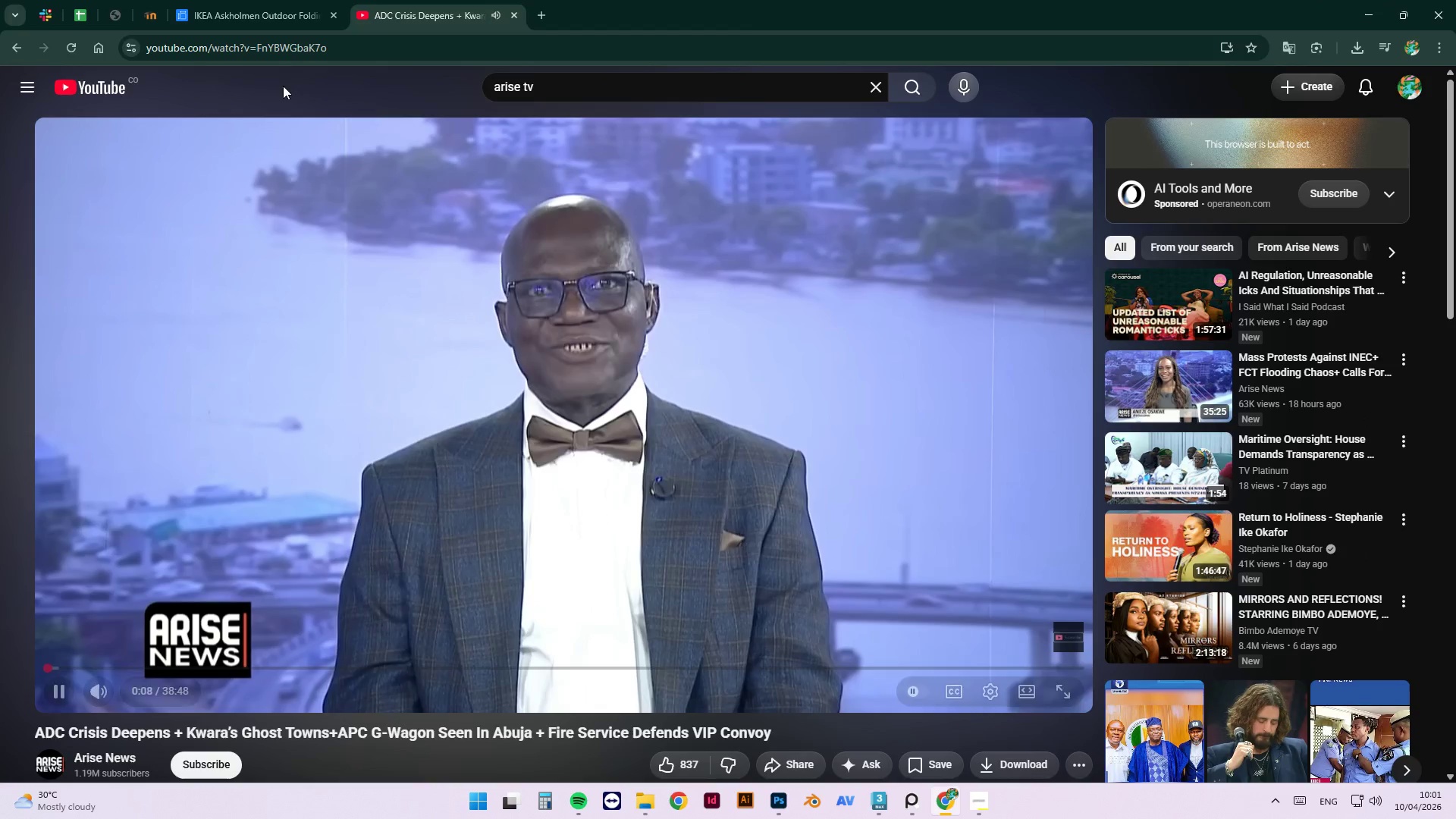 
left_click([300, 0])
 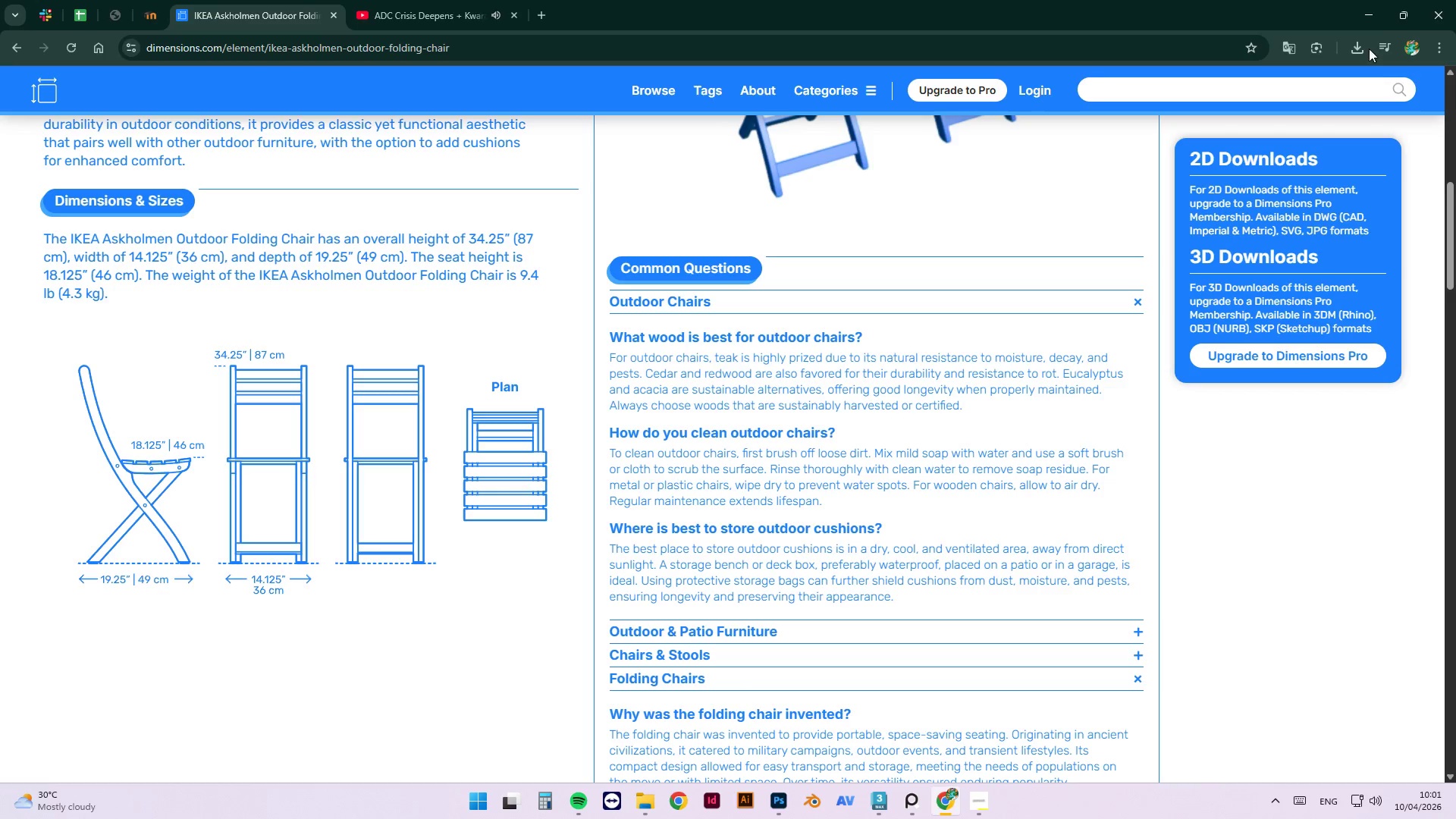 
left_click([1370, 7])
 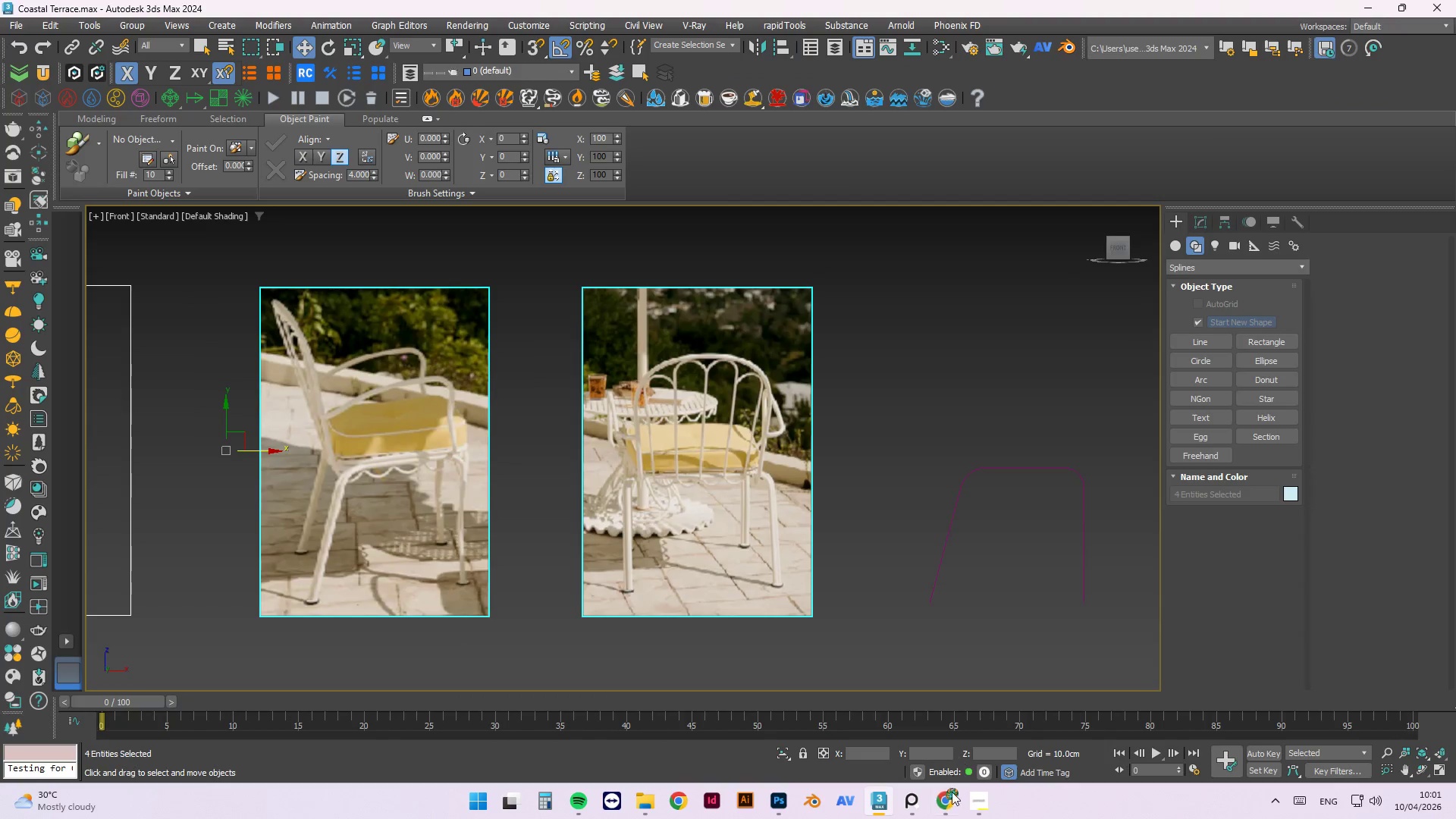 
left_click([977, 803])